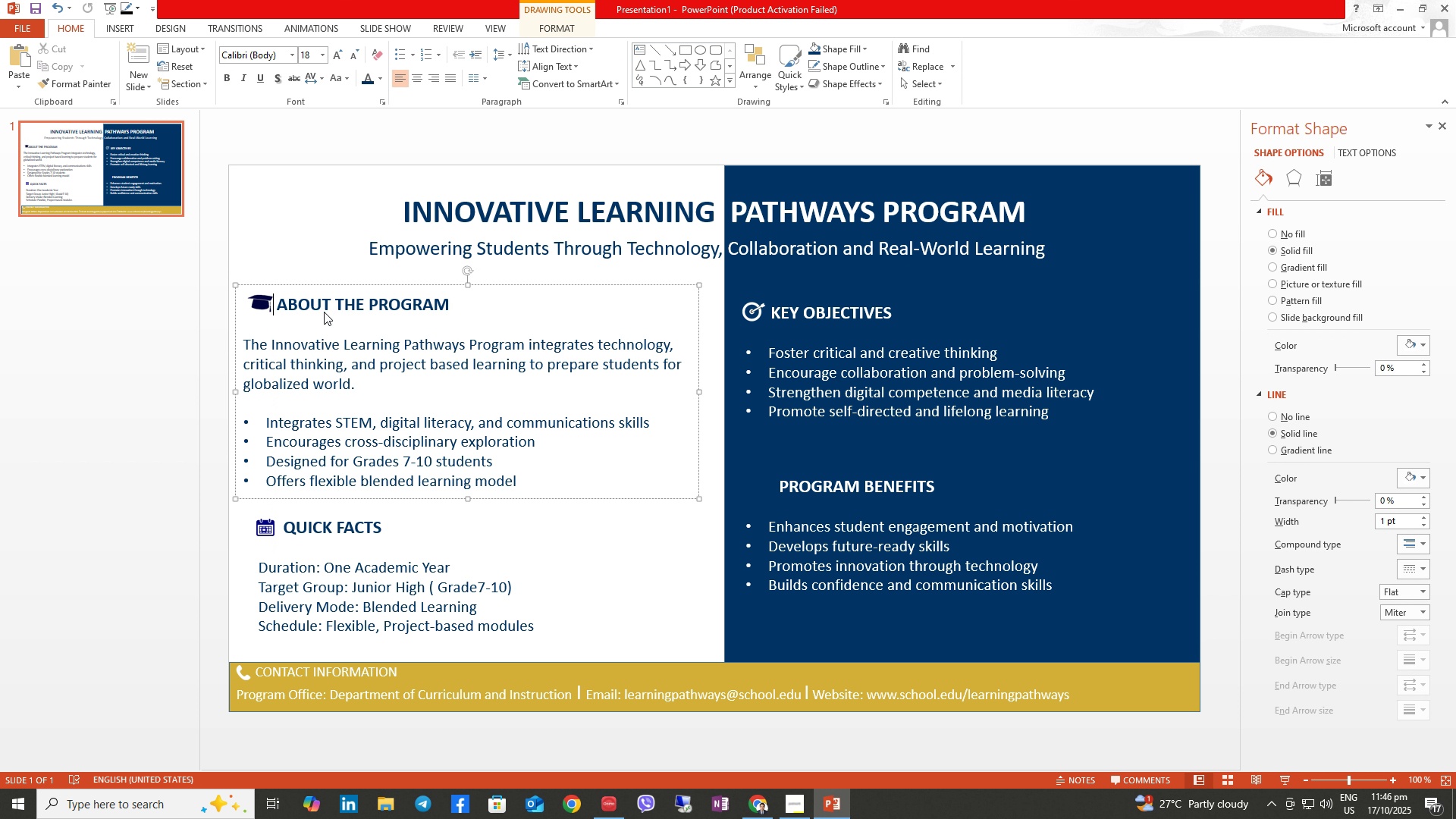 
key(Space)
 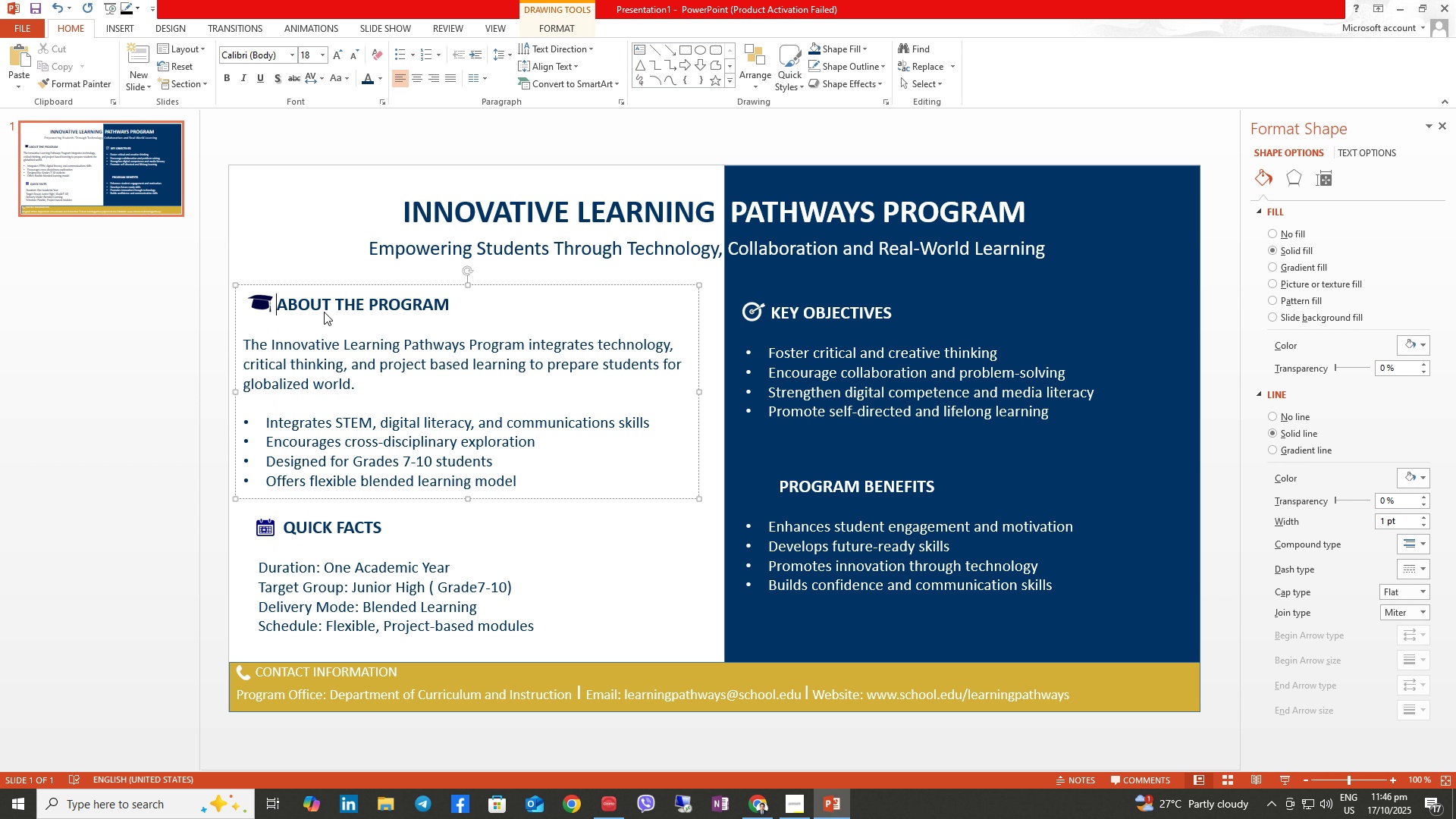 
key(Space)
 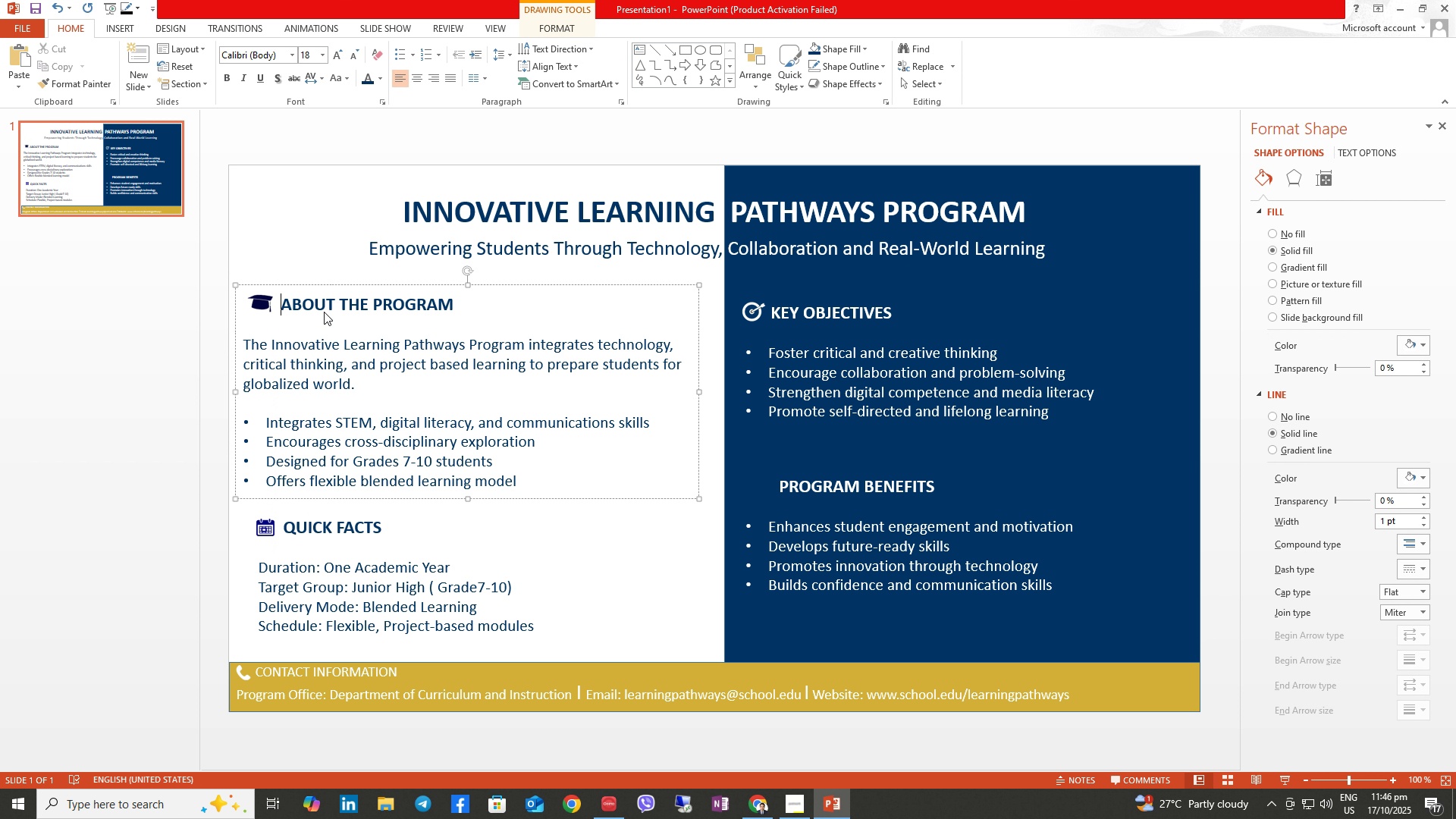 
key(Backspace)
 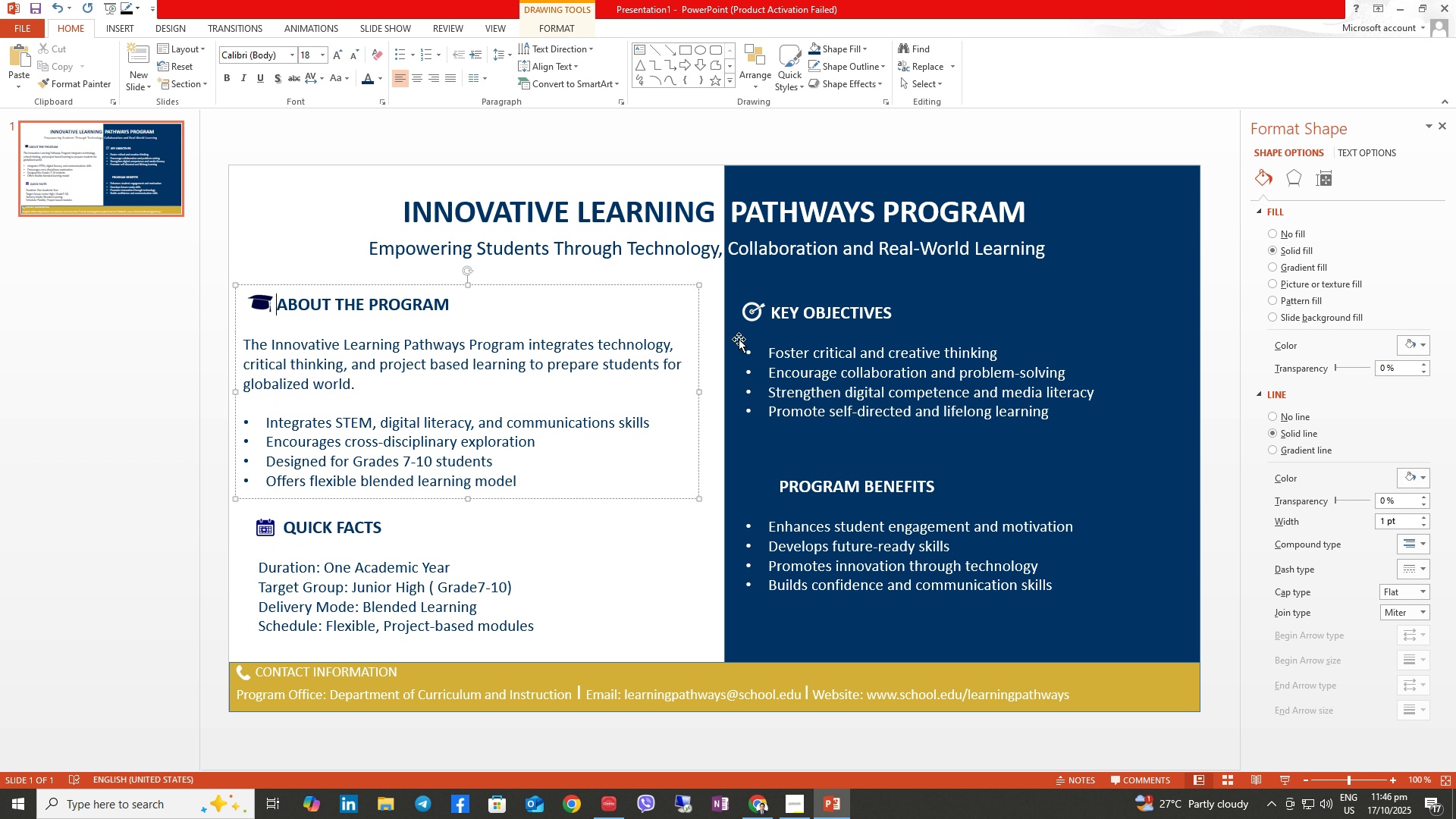 
left_click_drag(start_coordinate=[789, 308], to_coordinate=[794, 308])
 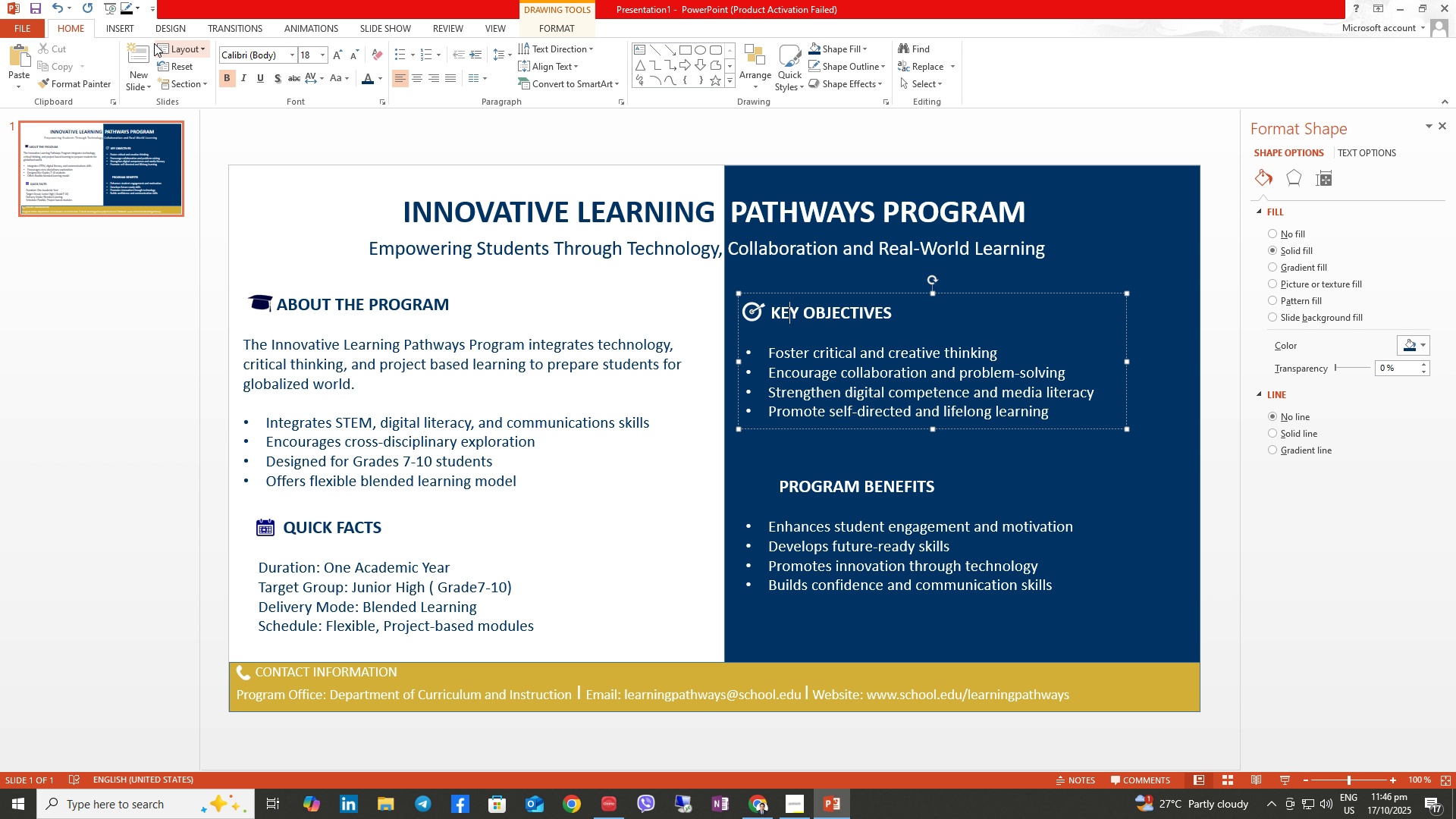 
left_click([125, 22])
 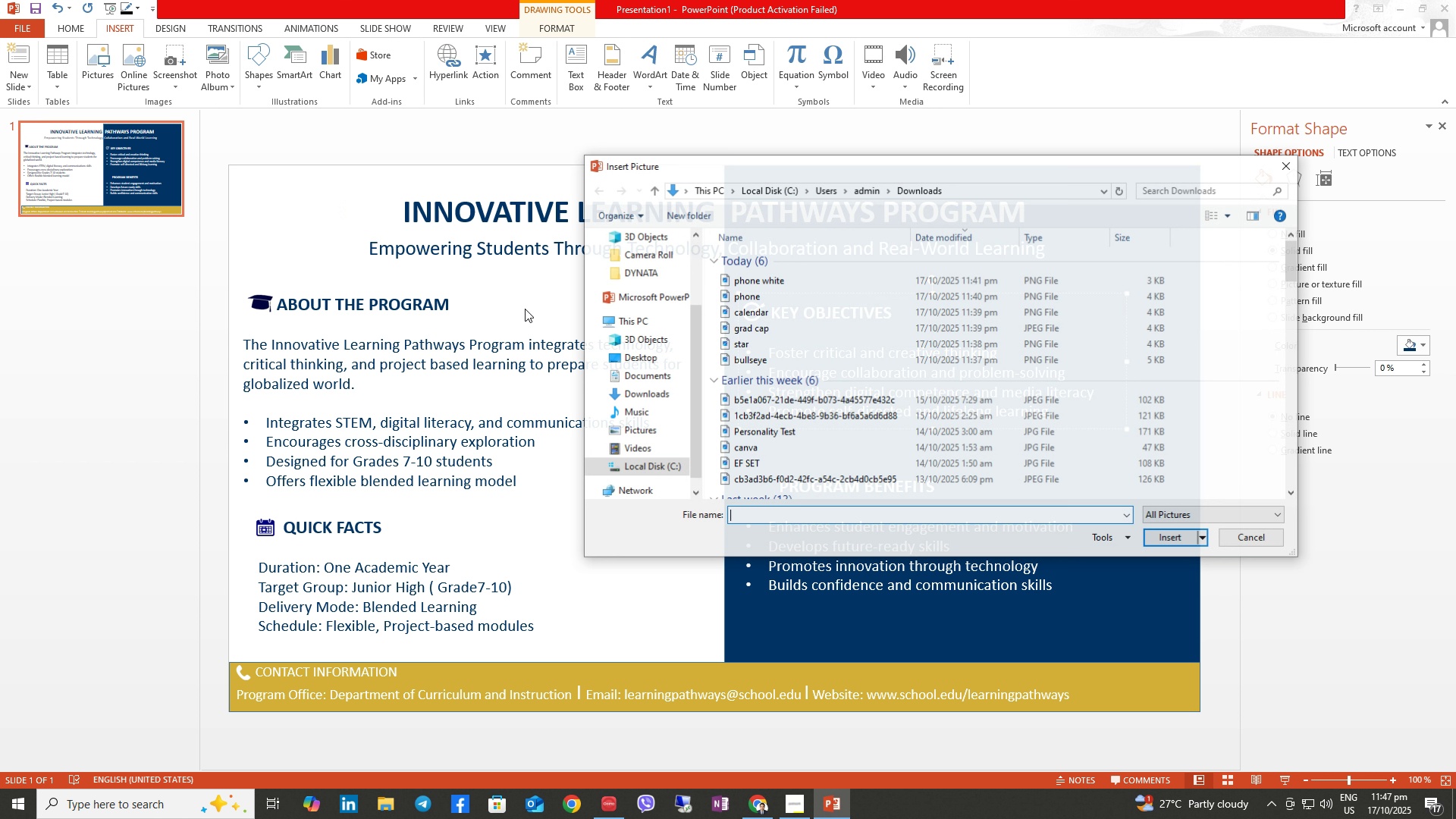 
left_click([754, 359])
 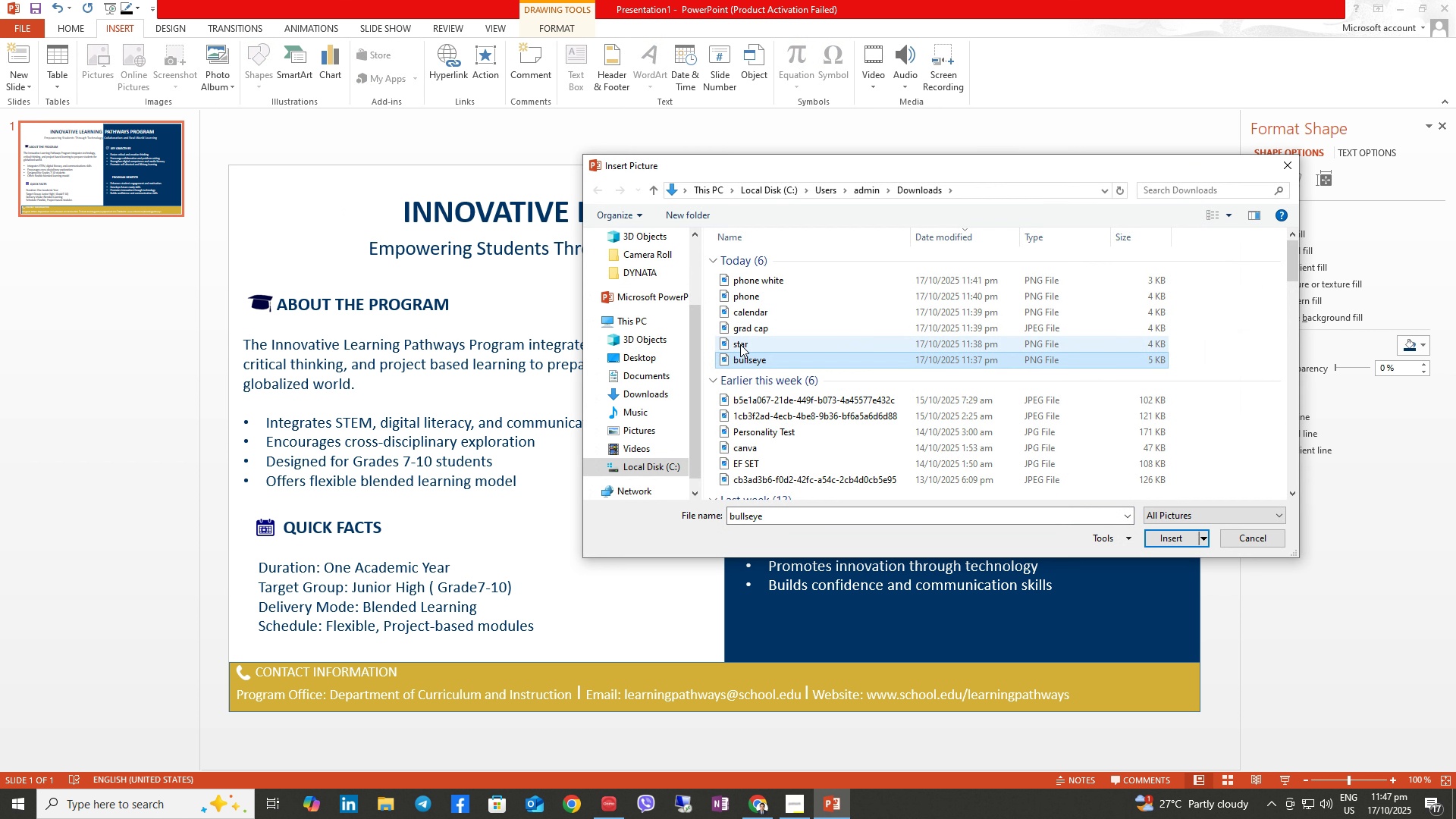 
left_click([740, 344])
 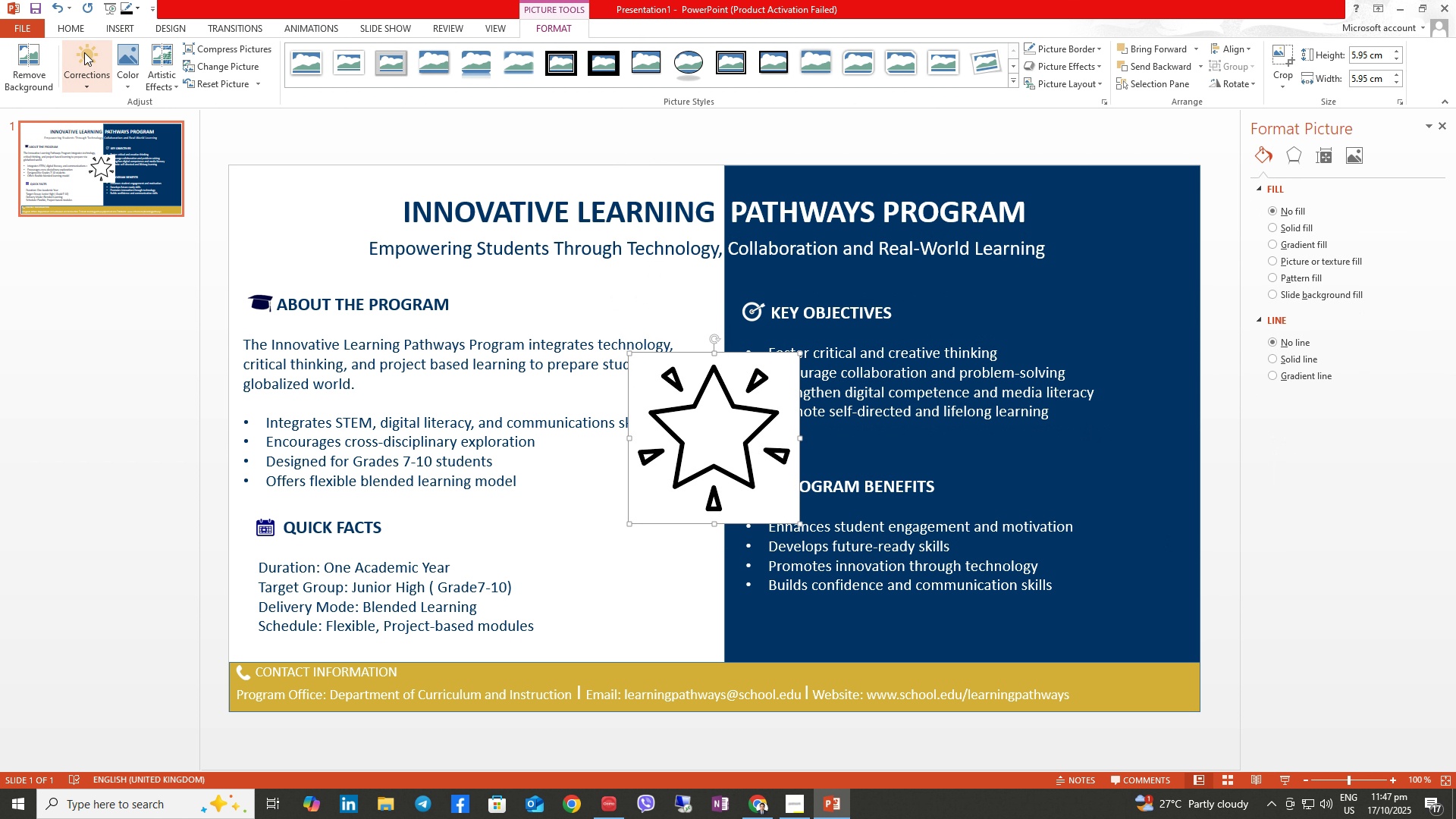 
left_click([30, 64])
 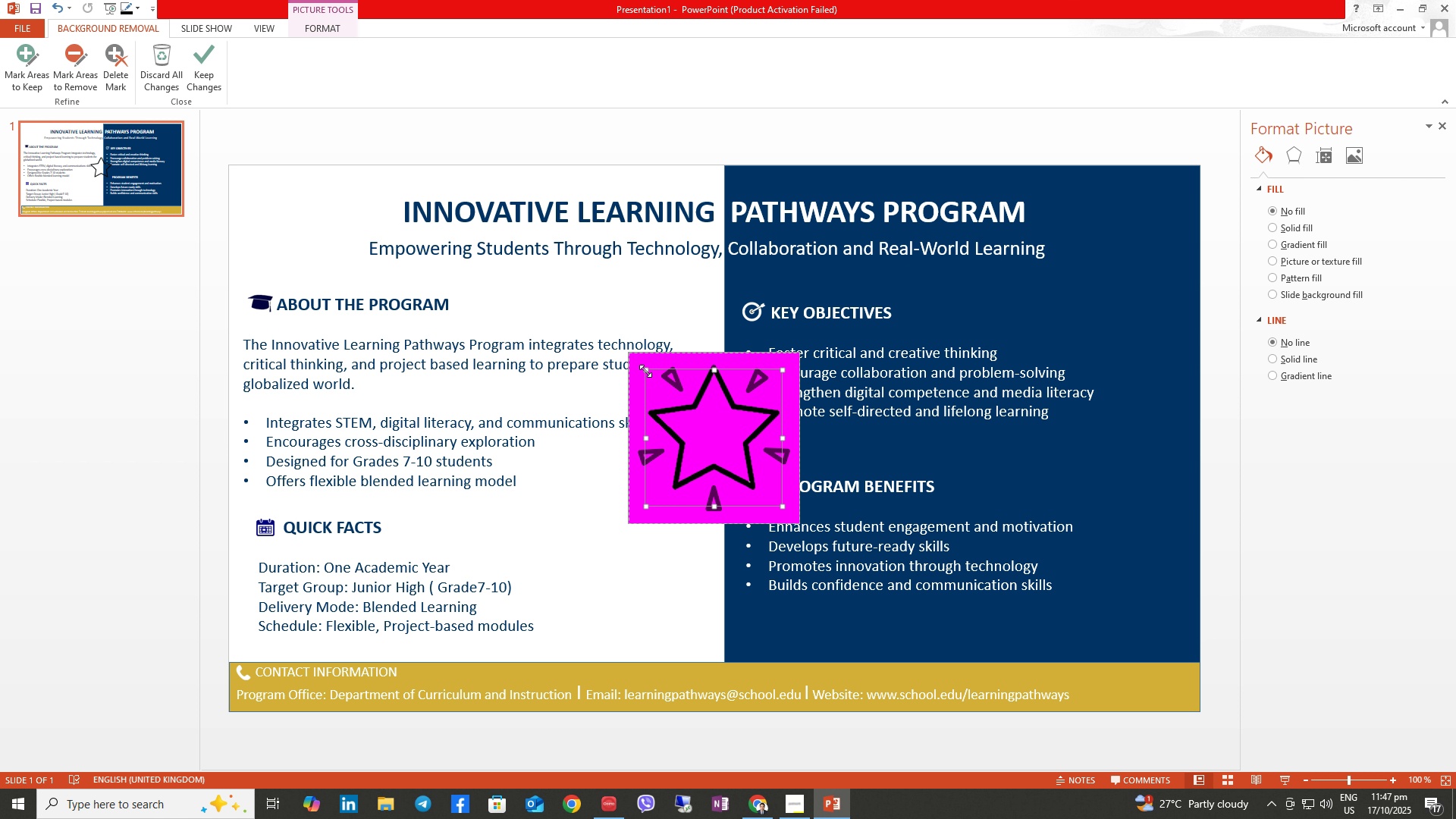 
left_click_drag(start_coordinate=[646, 370], to_coordinate=[625, 355])
 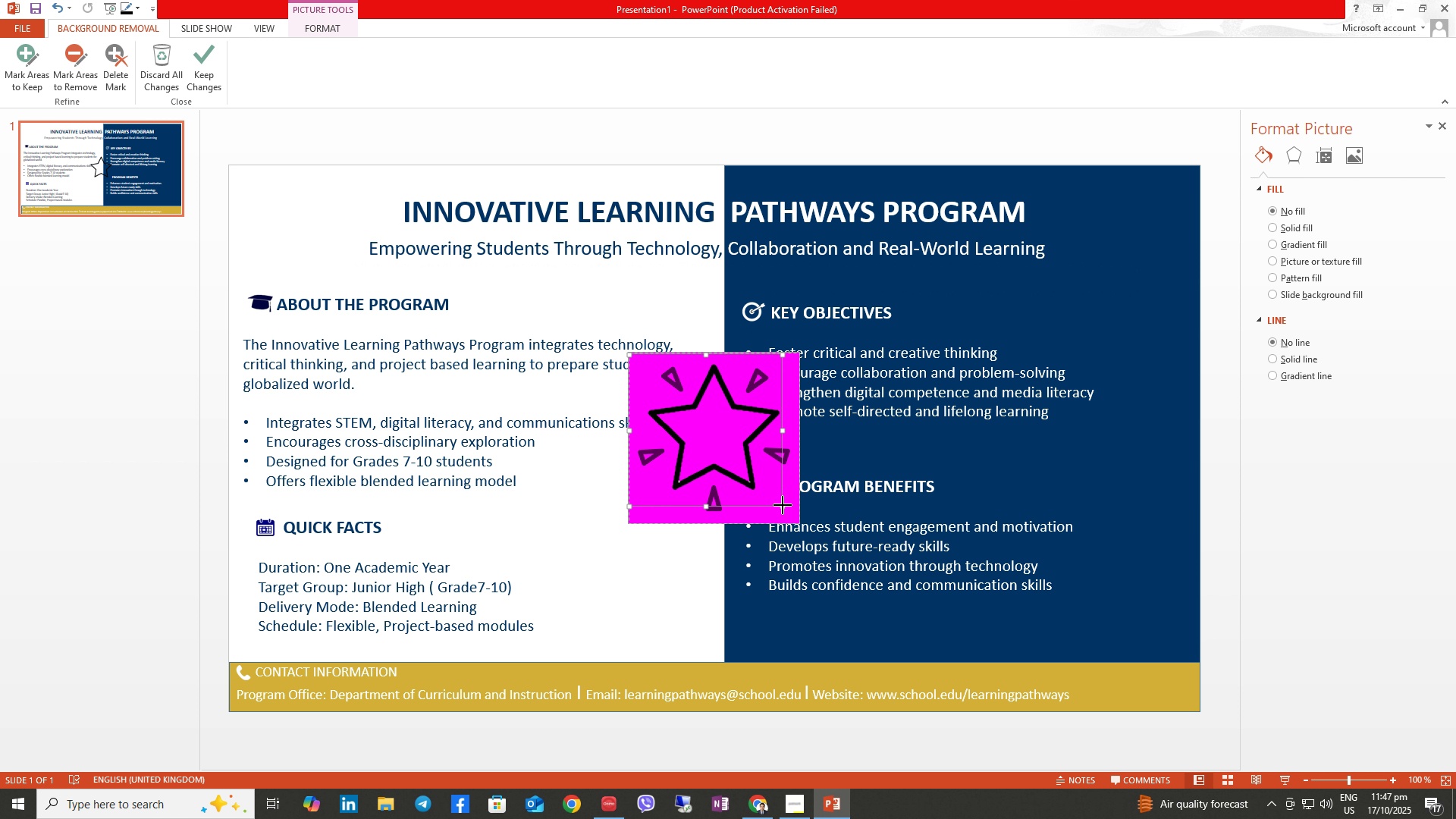 
left_click_drag(start_coordinate=[782, 505], to_coordinate=[799, 526])
 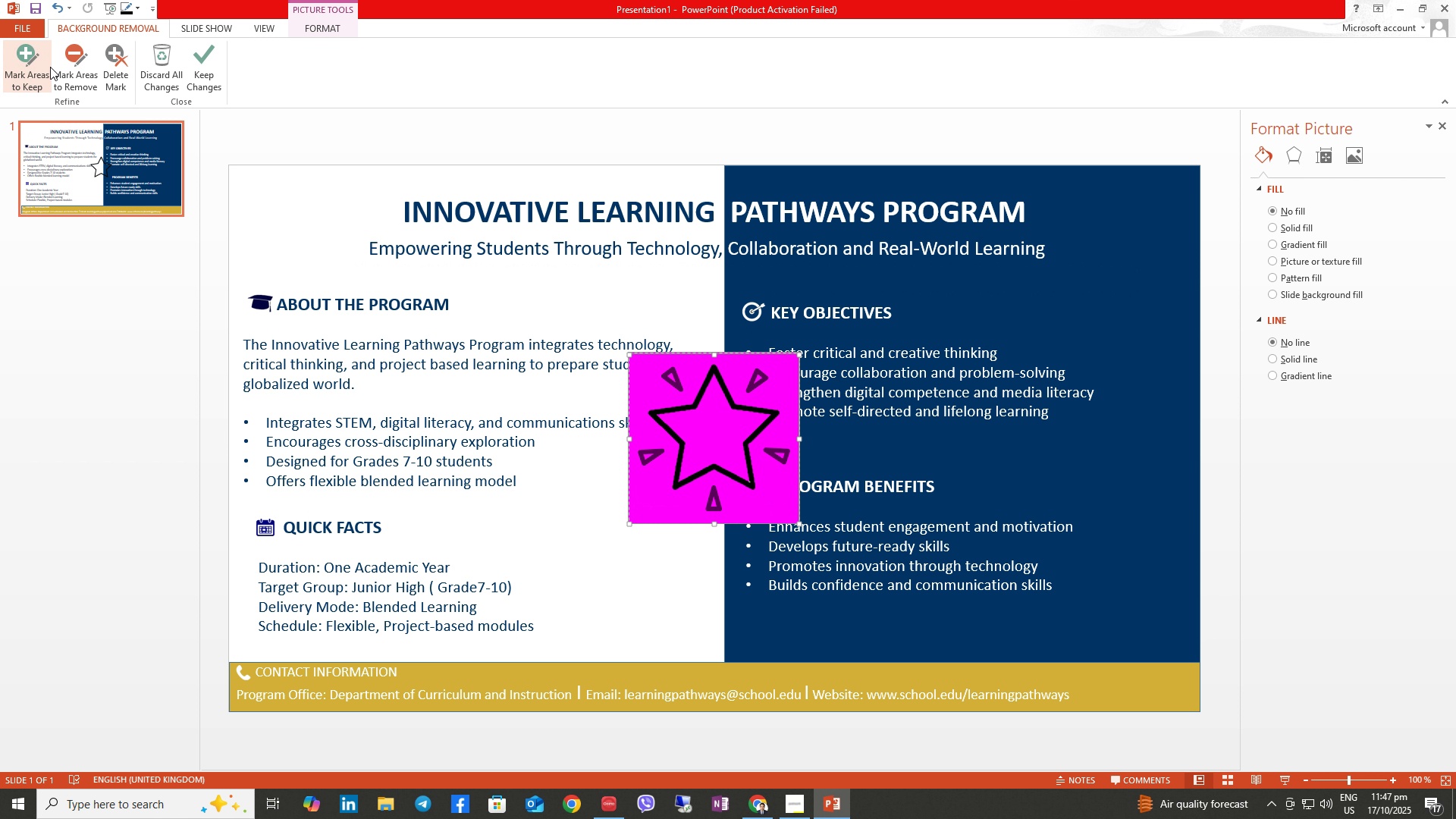 
left_click([28, 57])
 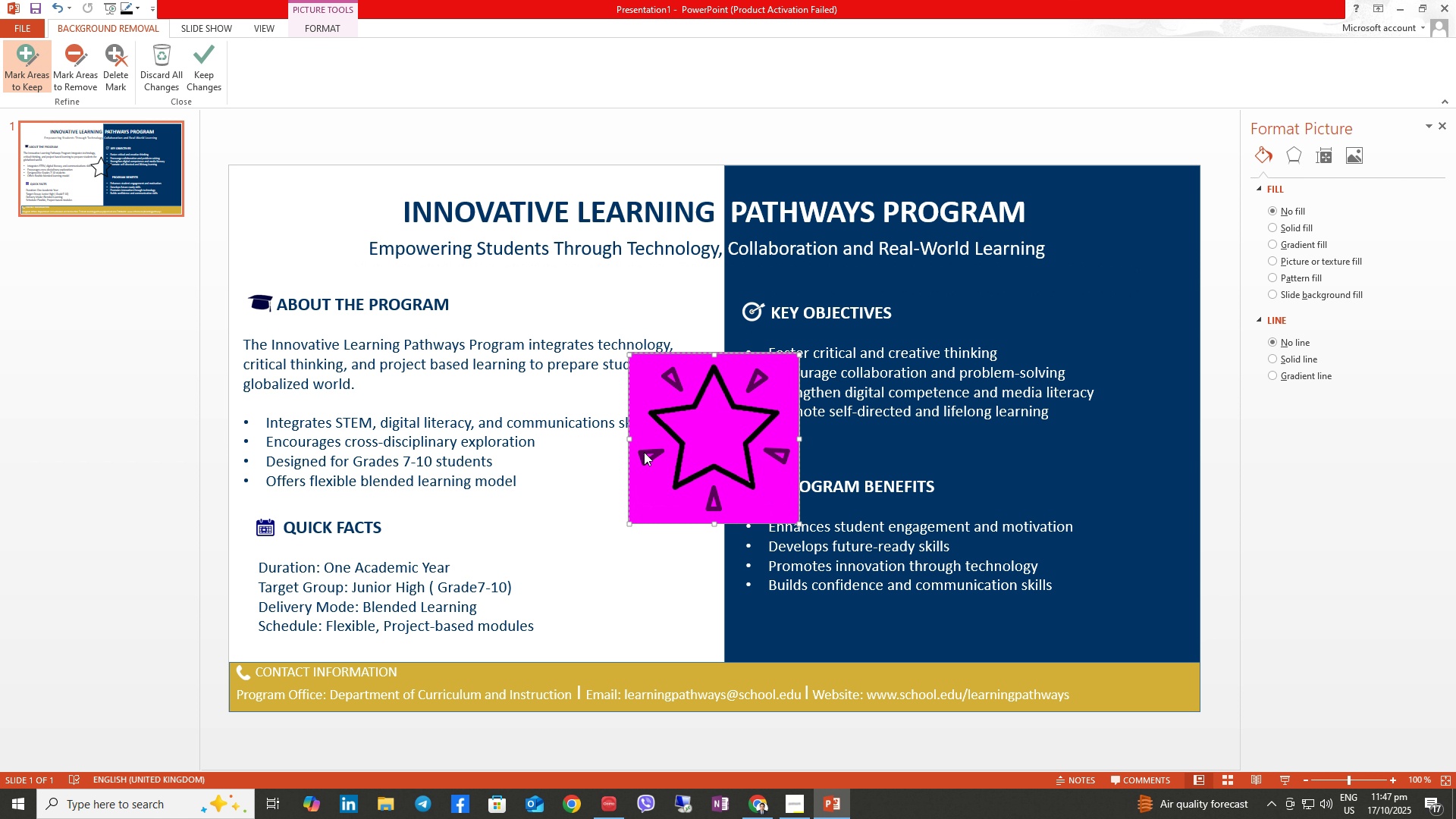 
left_click([644, 452])
 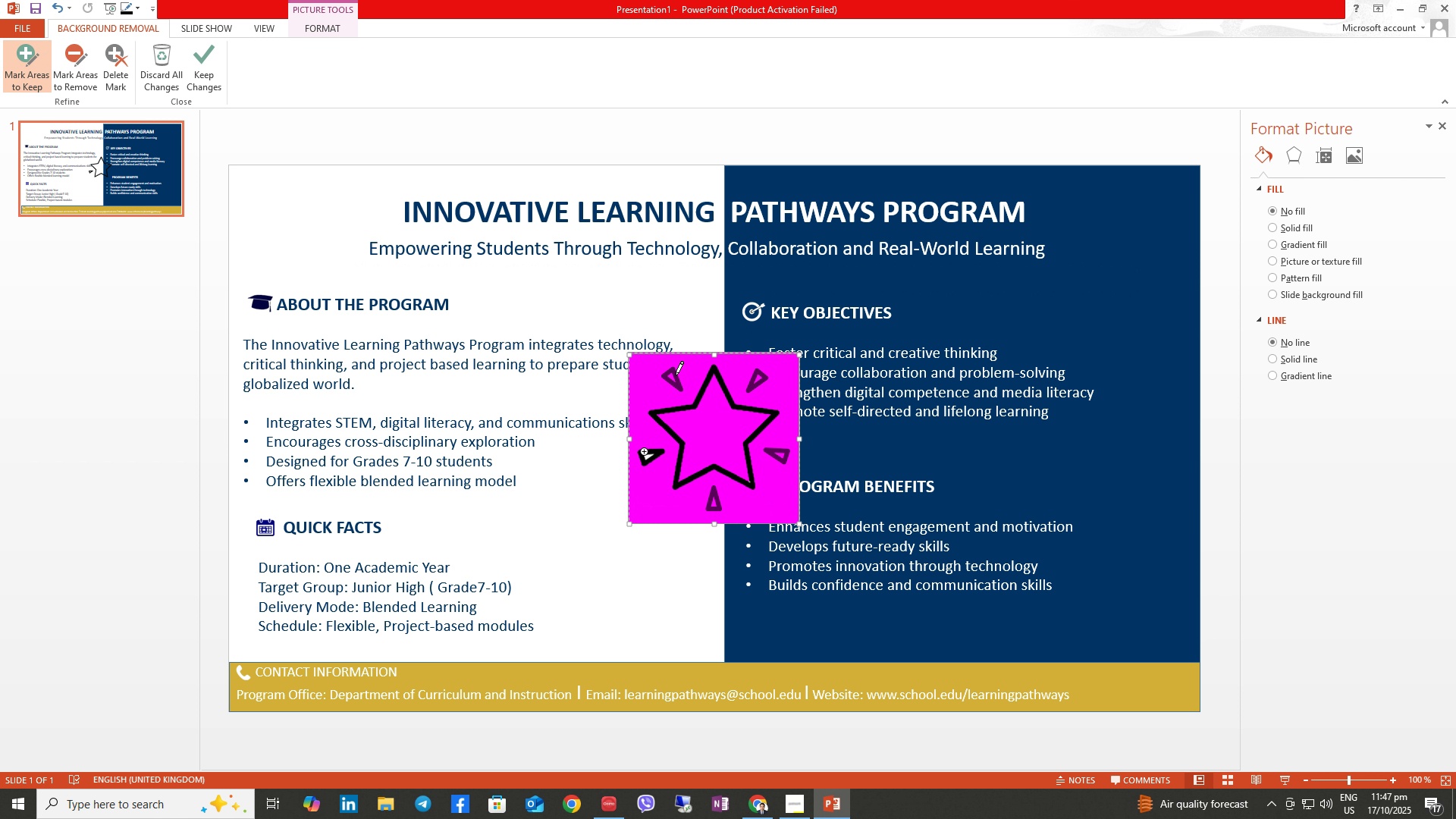 
left_click([676, 375])
 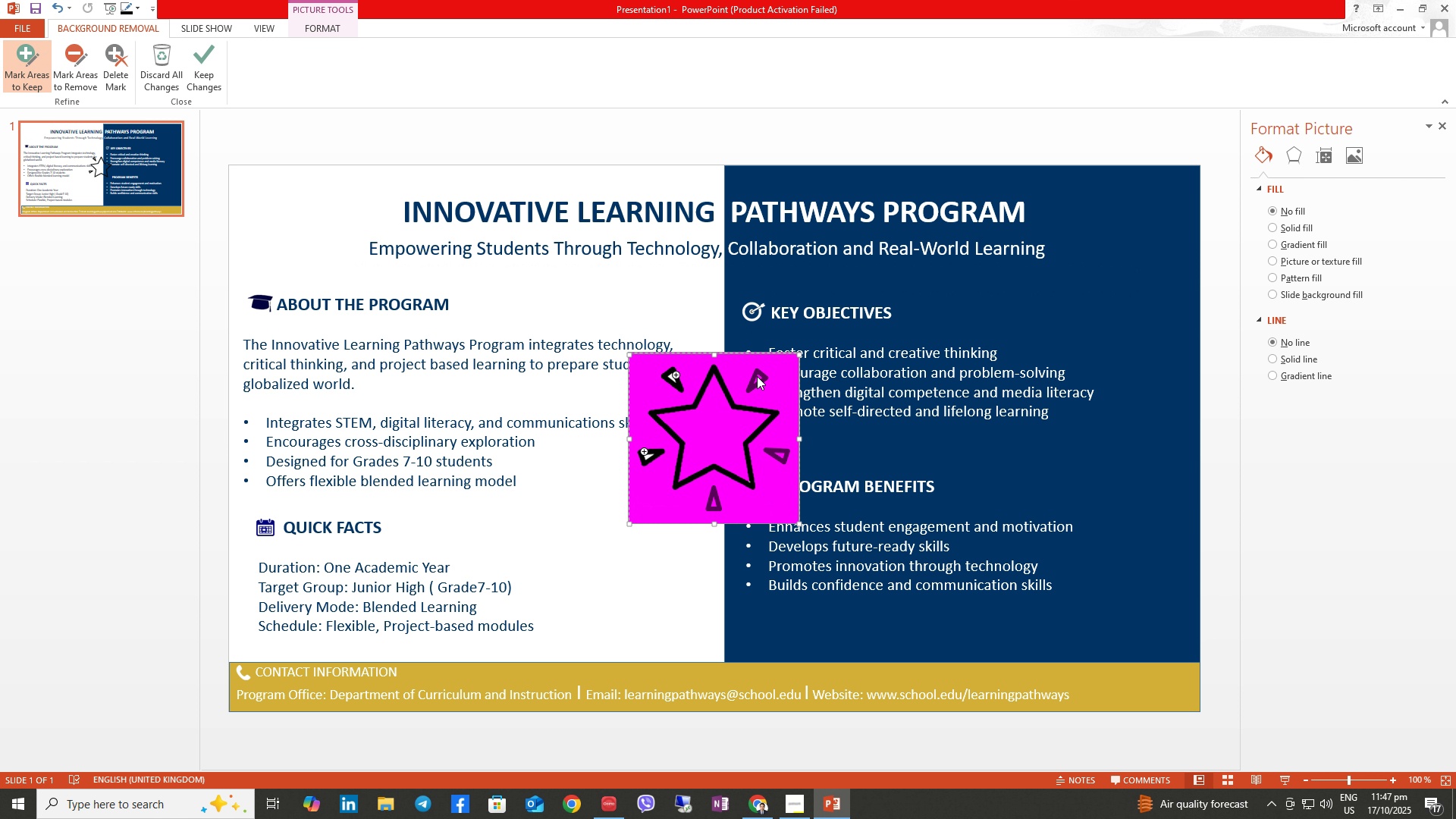 
left_click([757, 376])
 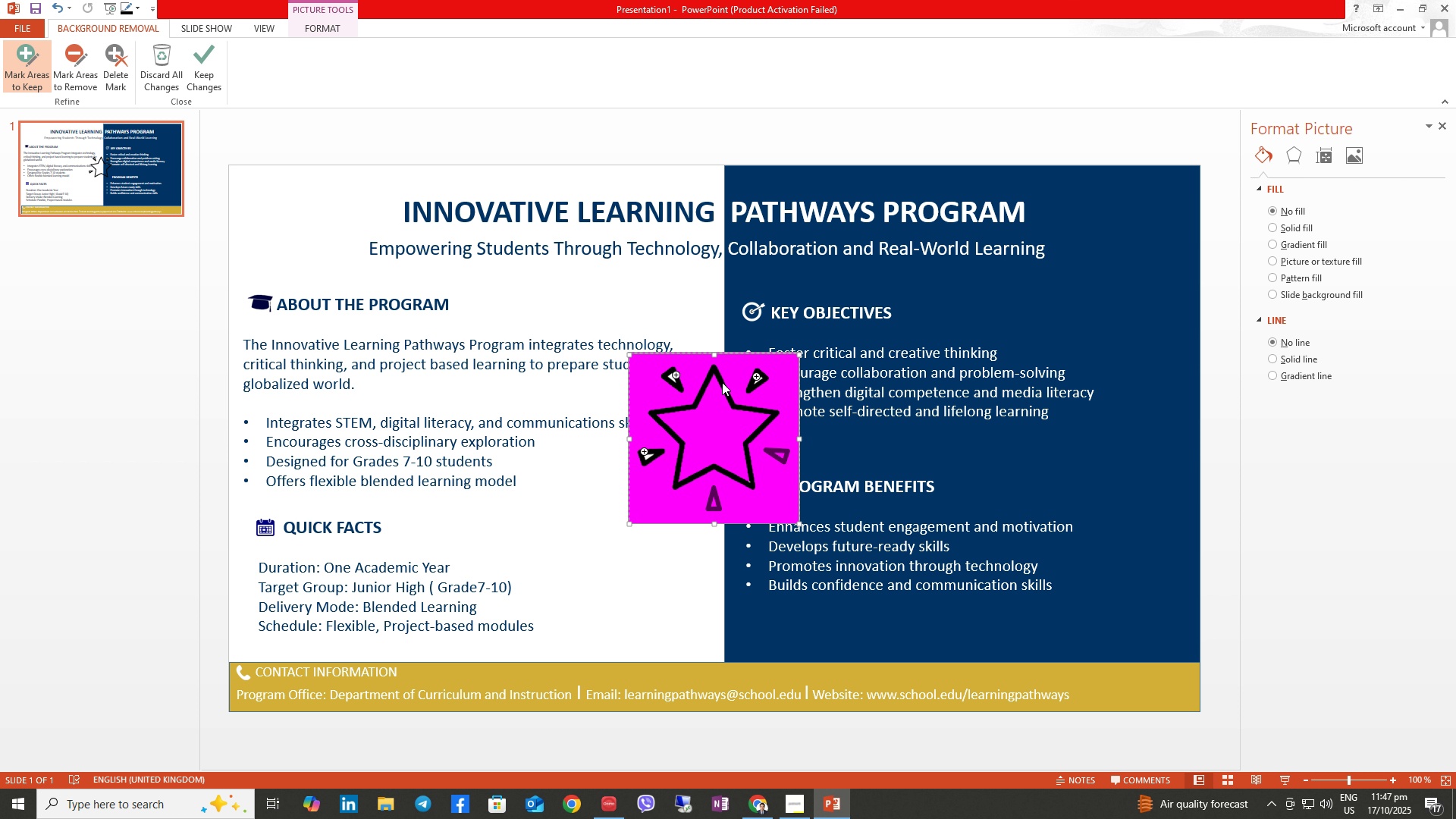 
left_click([722, 382])
 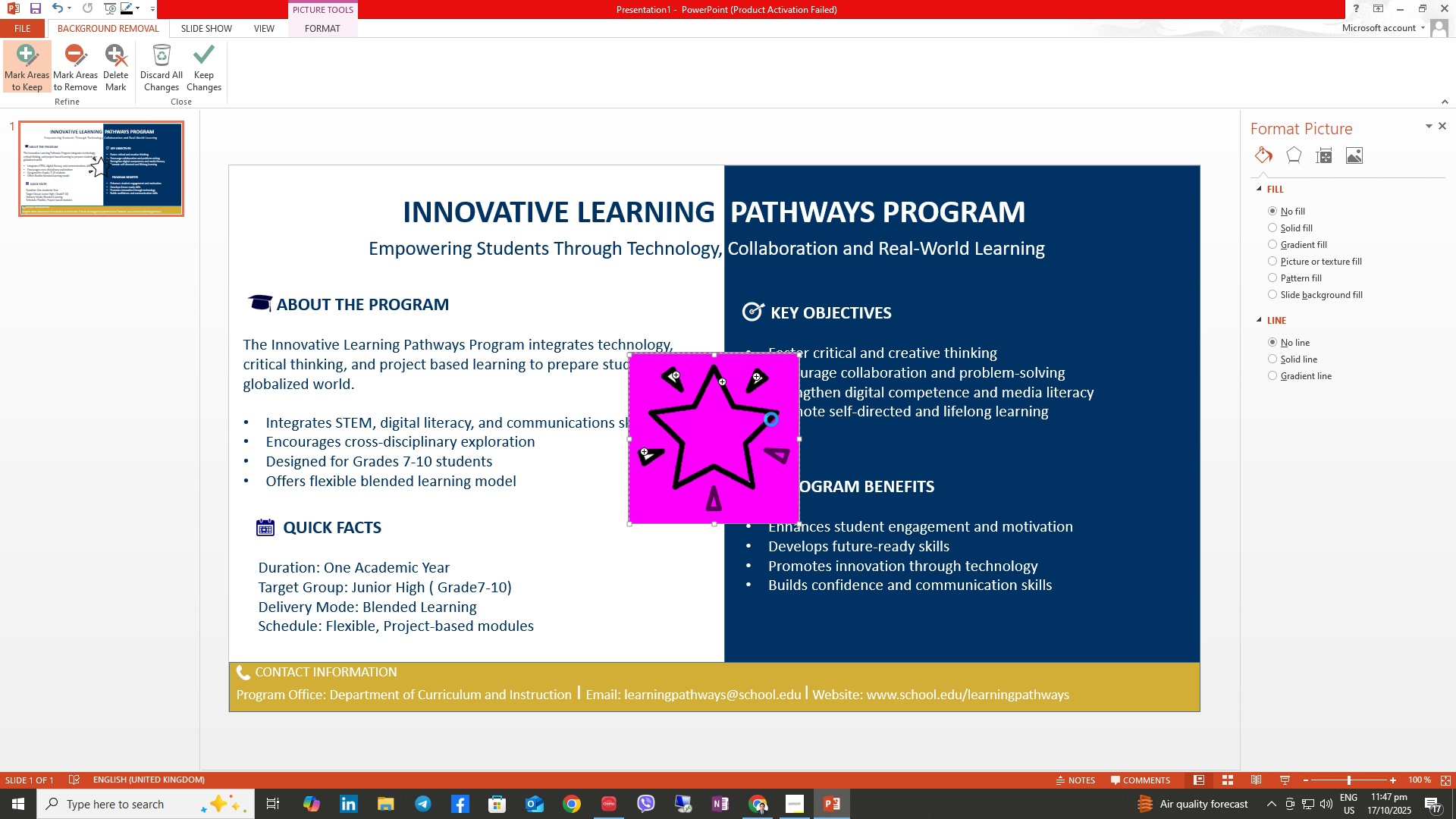 
double_click([736, 422])
 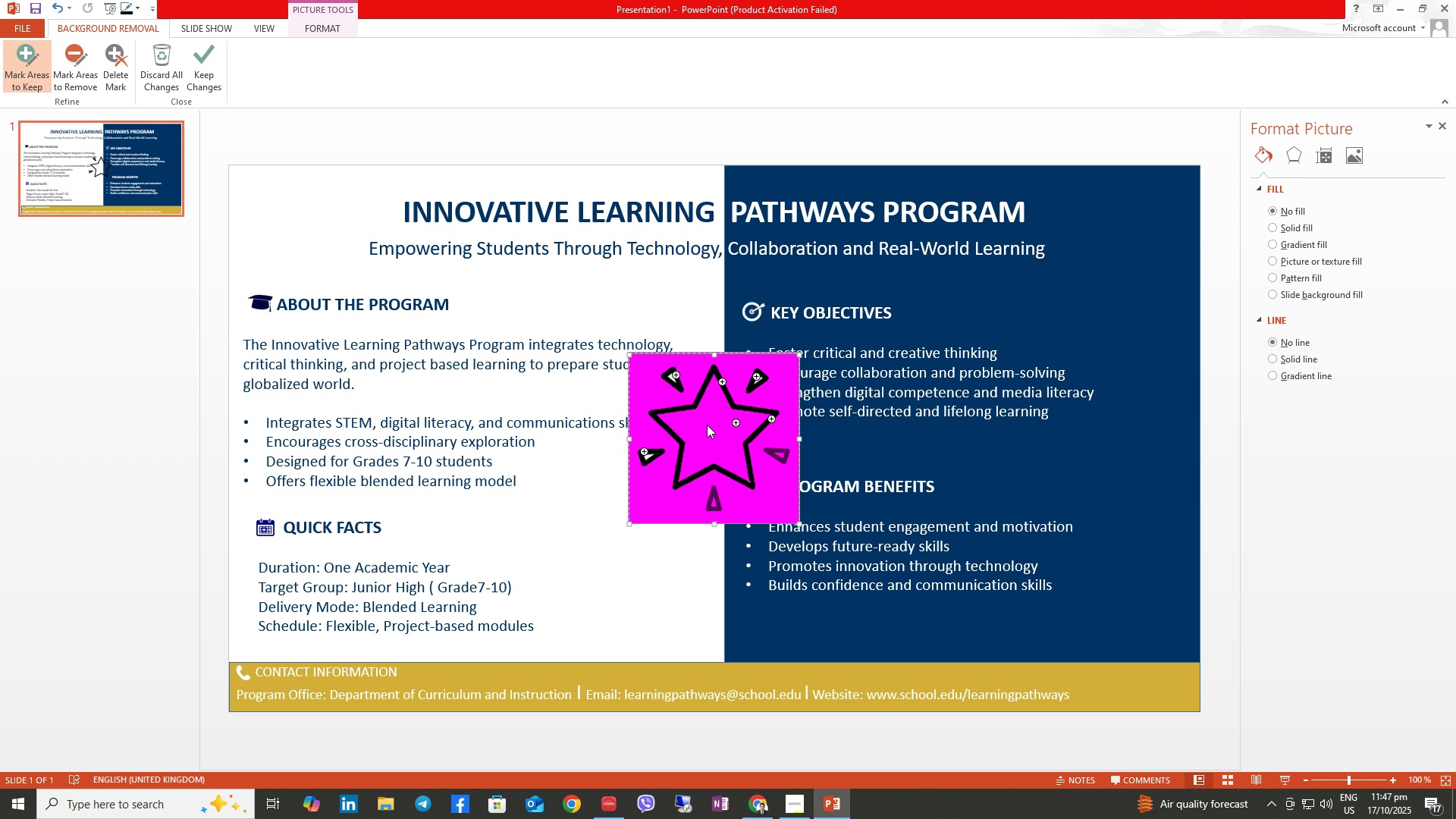 
left_click([707, 425])
 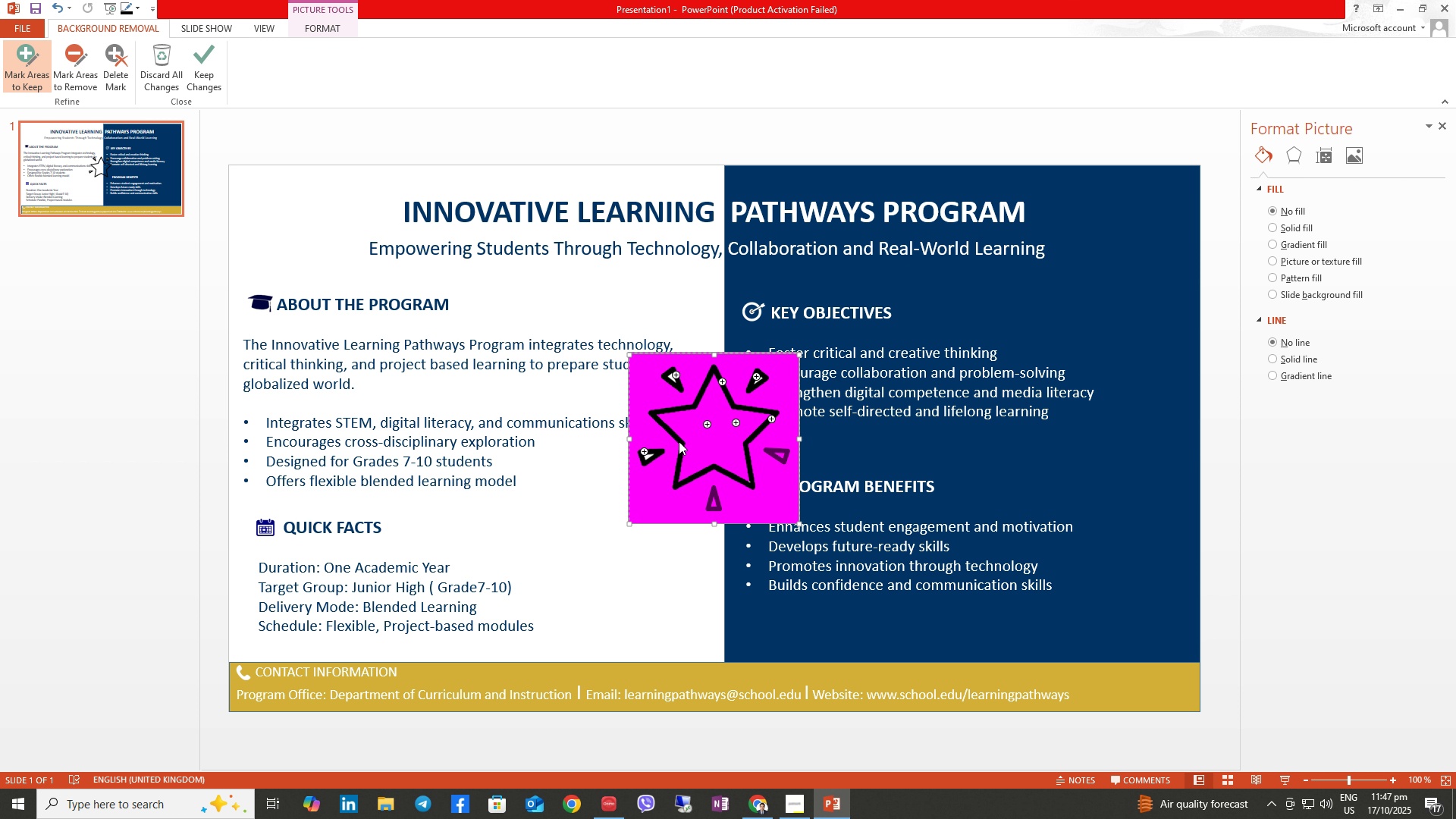 
left_click_drag(start_coordinate=[677, 441], to_coordinate=[683, 444])
 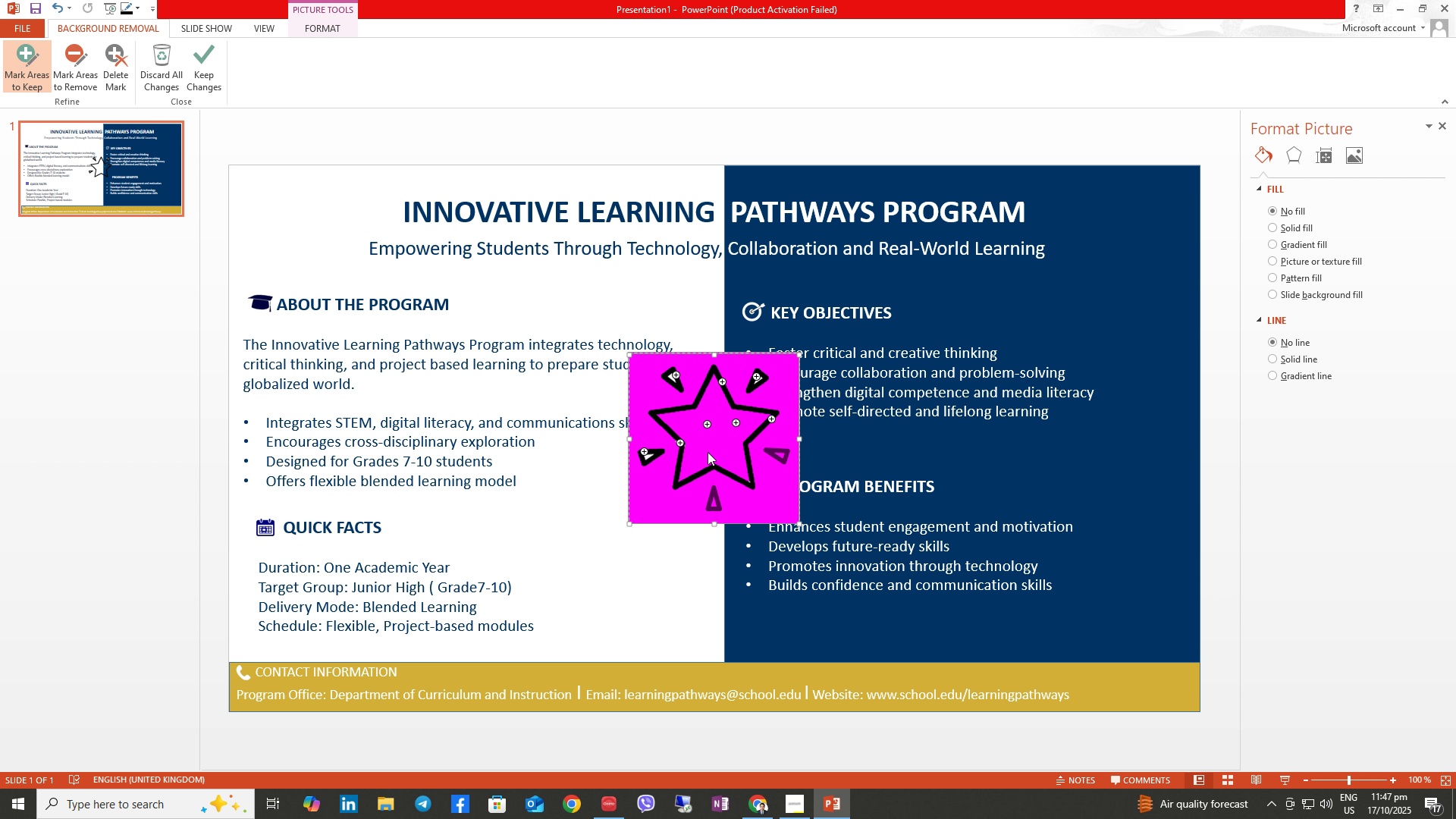 
left_click_drag(start_coordinate=[704, 452], to_coordinate=[710, 451])
 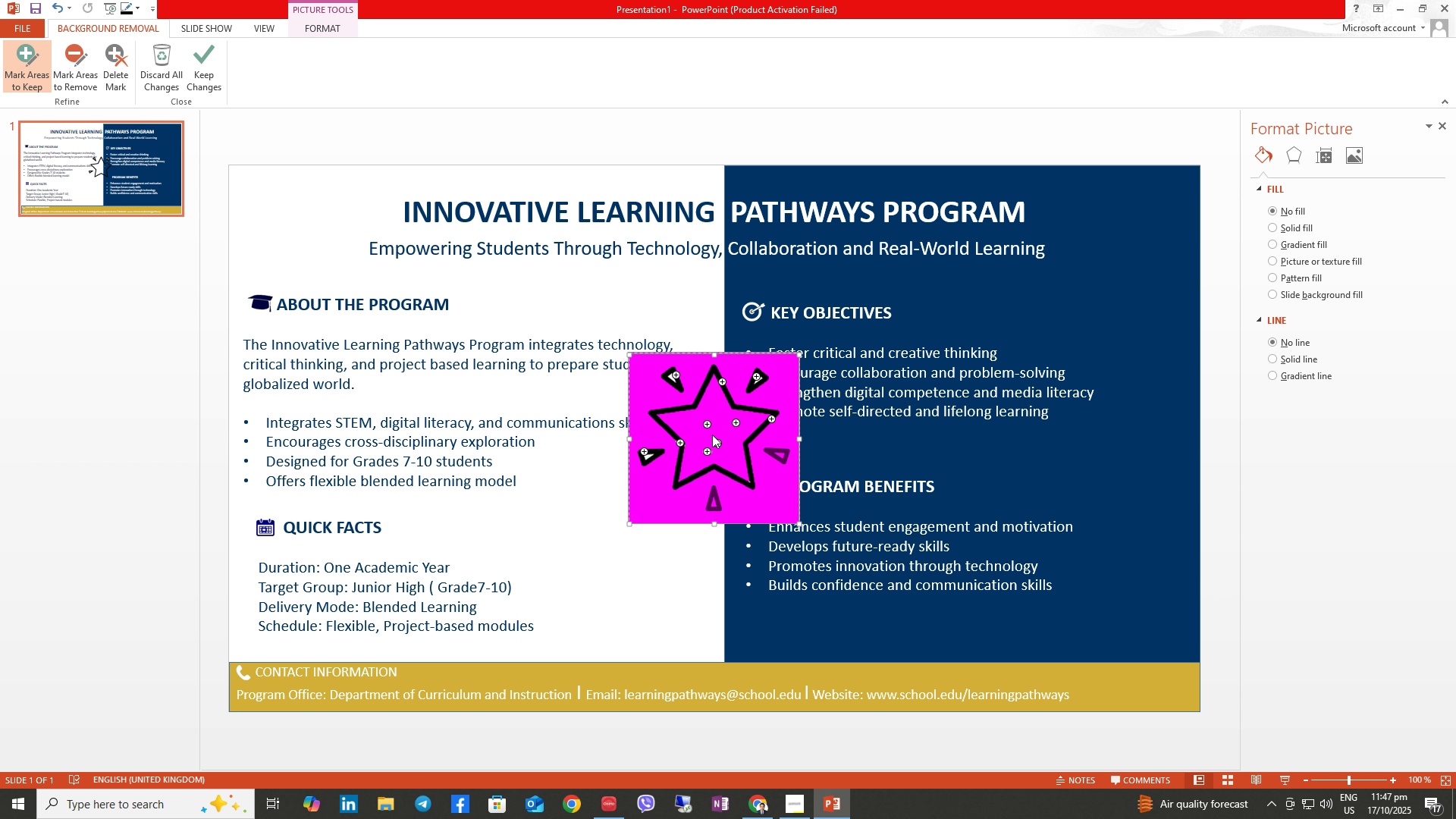 
left_click_drag(start_coordinate=[712, 435], to_coordinate=[709, 419])
 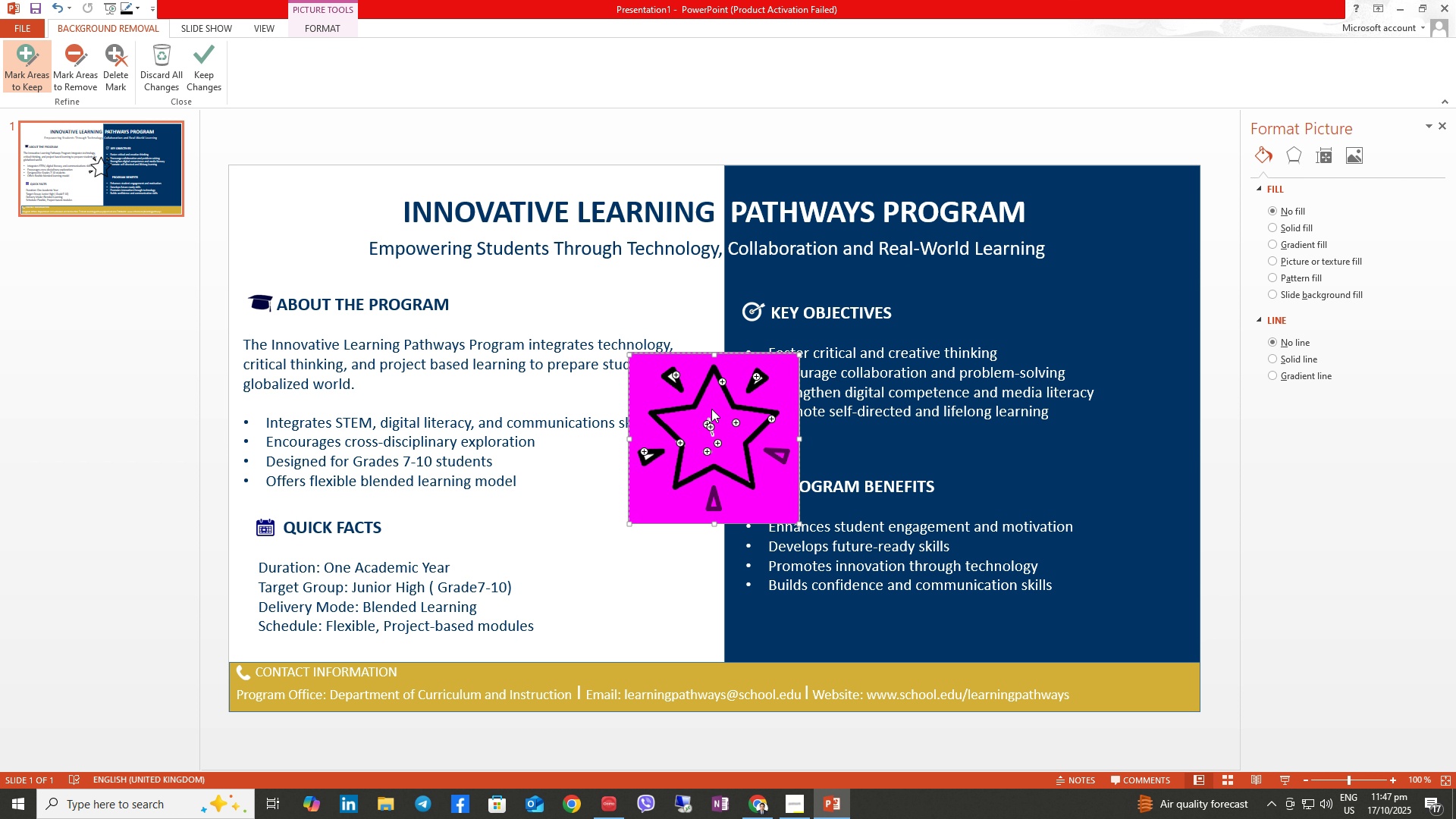 
left_click_drag(start_coordinate=[708, 409], to_coordinate=[713, 410])
 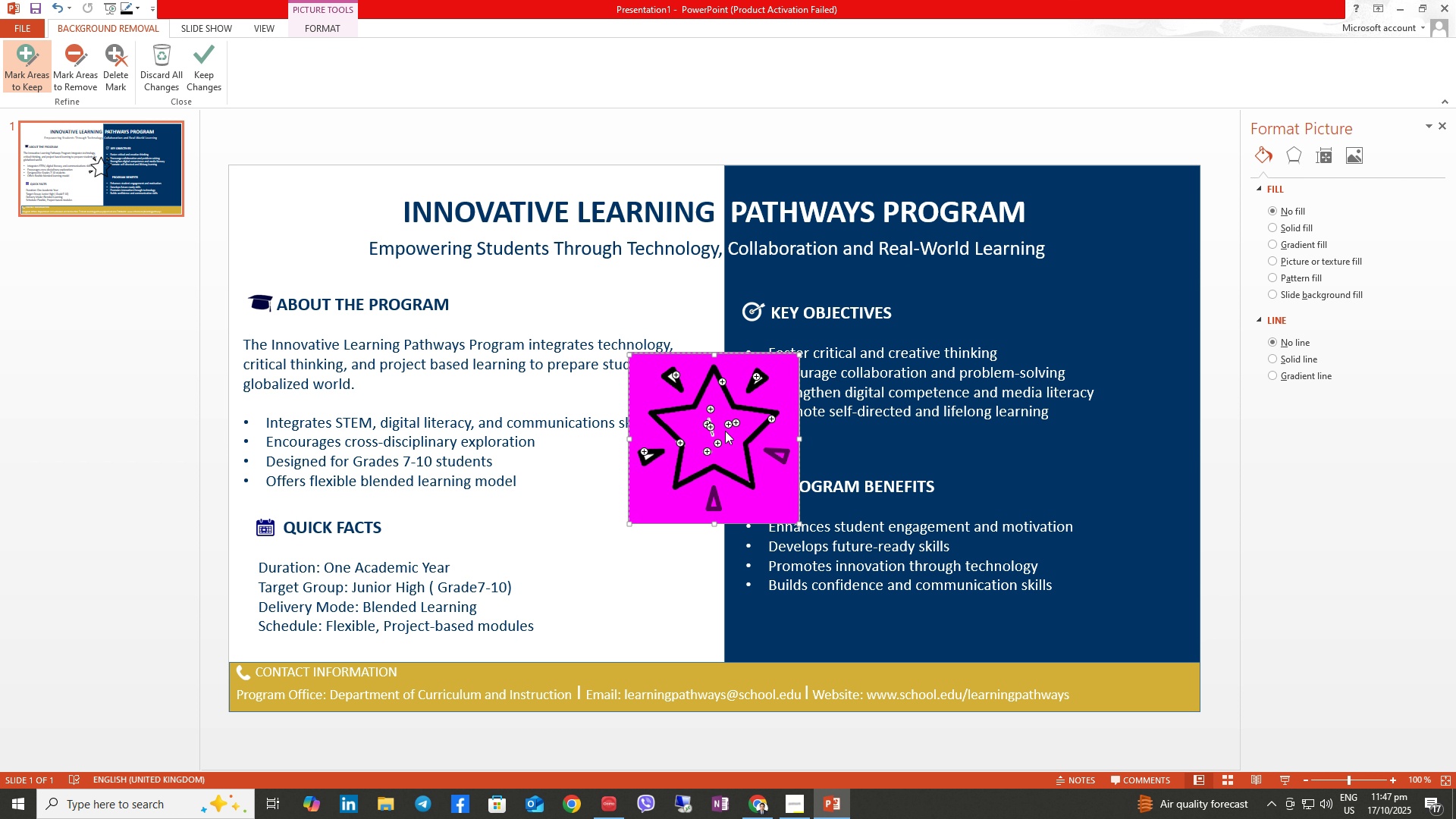 
left_click_drag(start_coordinate=[725, 429], to_coordinate=[724, 433])
 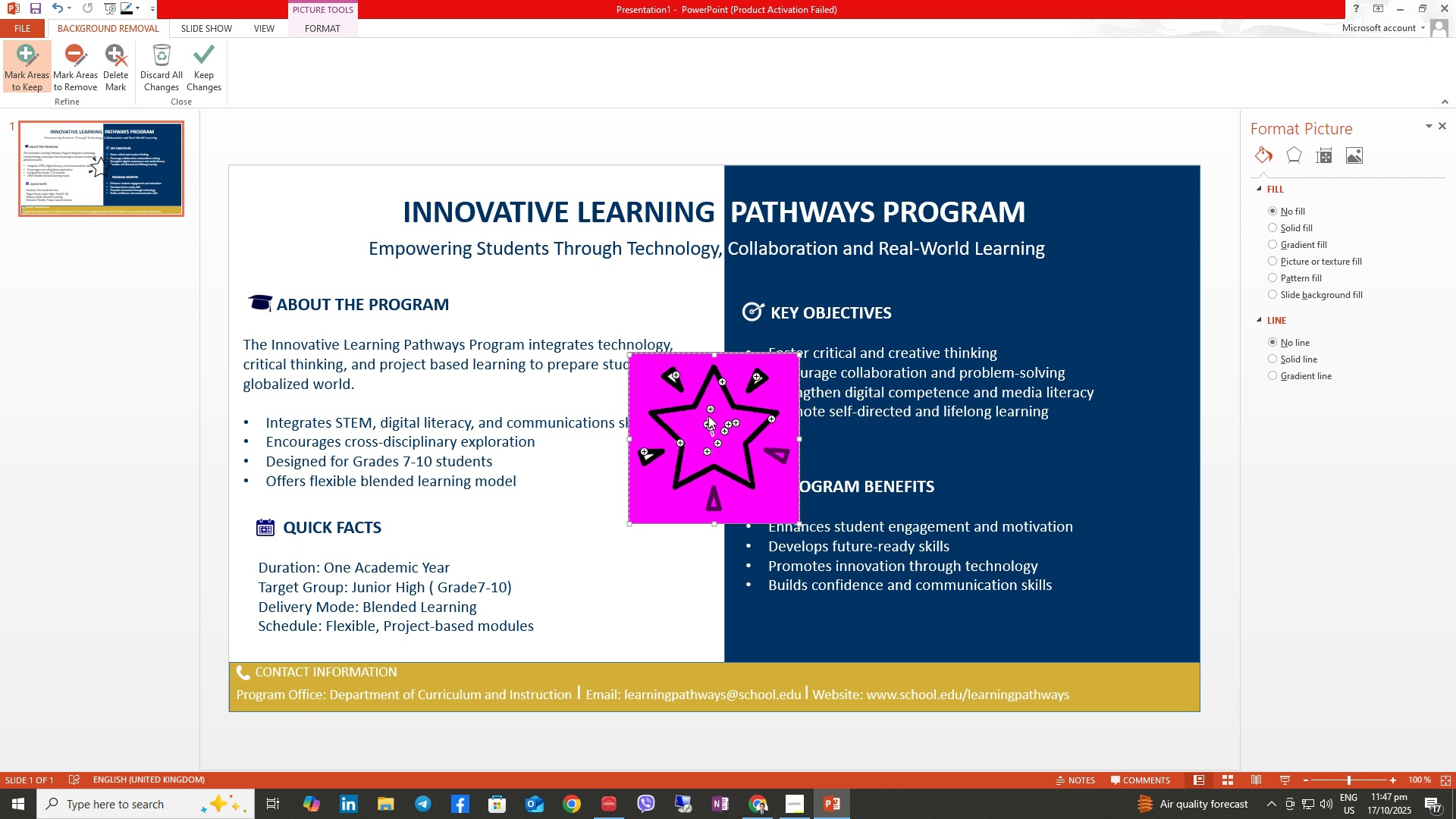 
left_click_drag(start_coordinate=[707, 425], to_coordinate=[708, 416])
 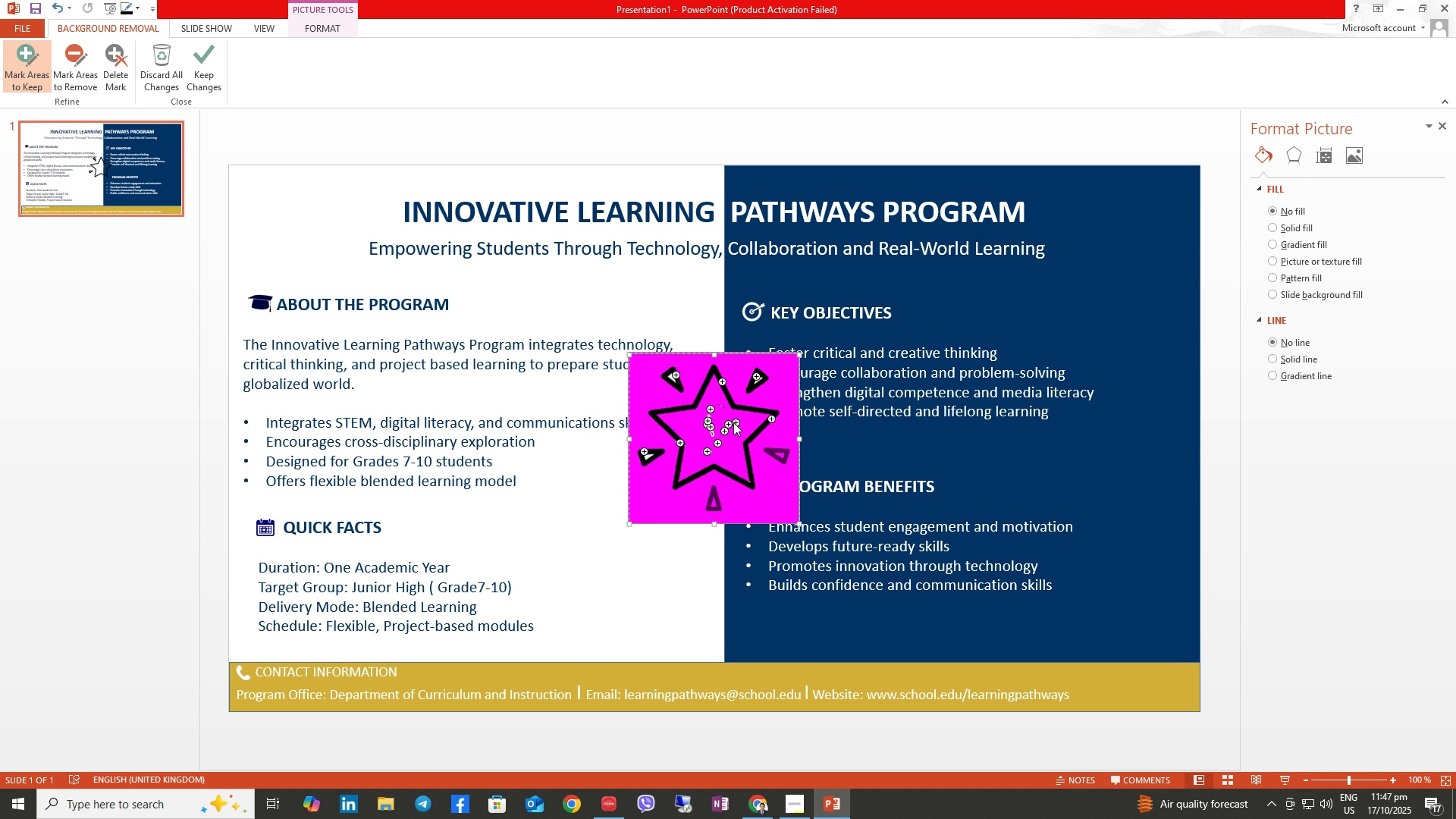 
left_click_drag(start_coordinate=[717, 404], to_coordinate=[693, 395])
 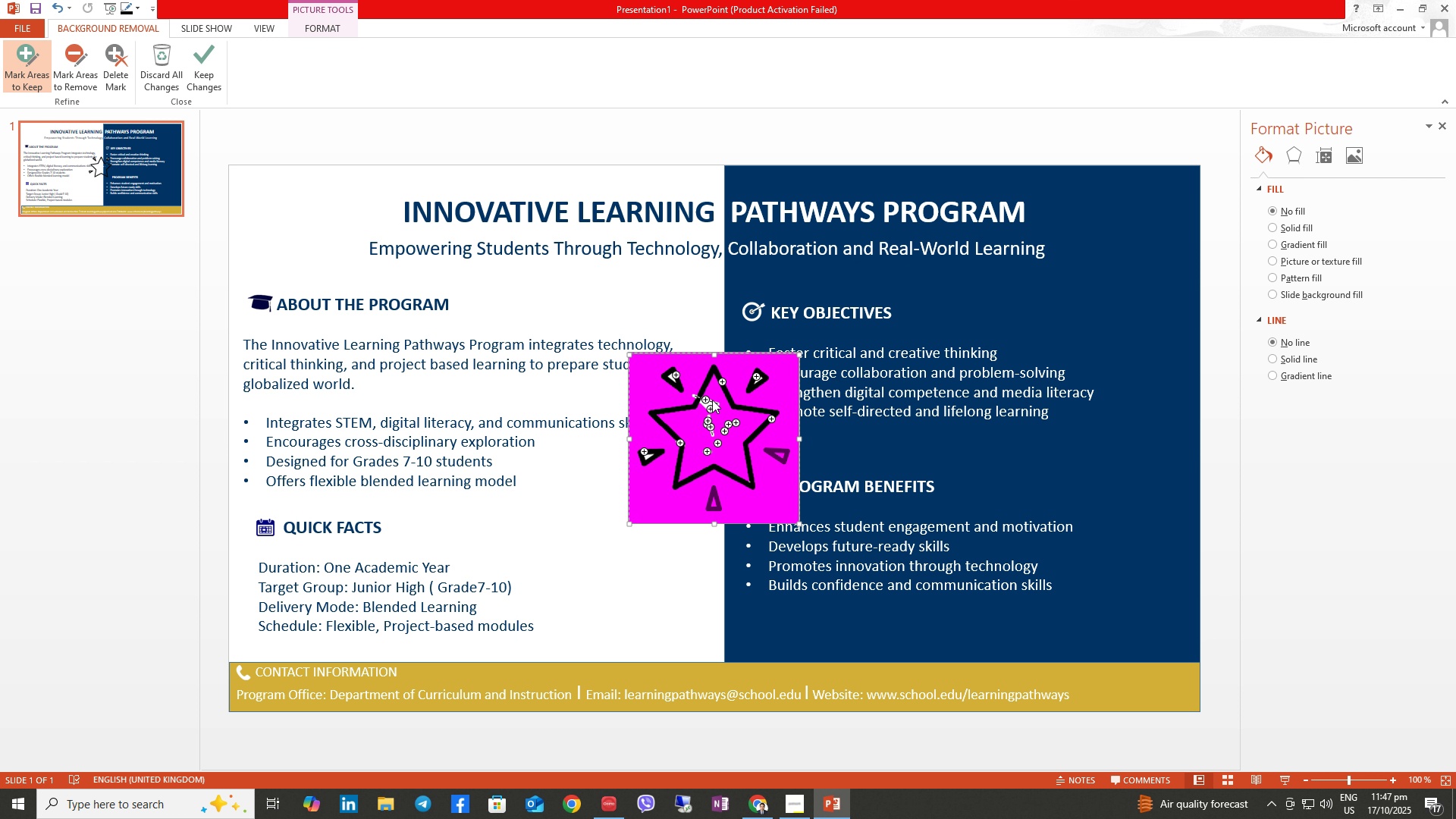 
left_click_drag(start_coordinate=[711, 401], to_coordinate=[694, 463])
 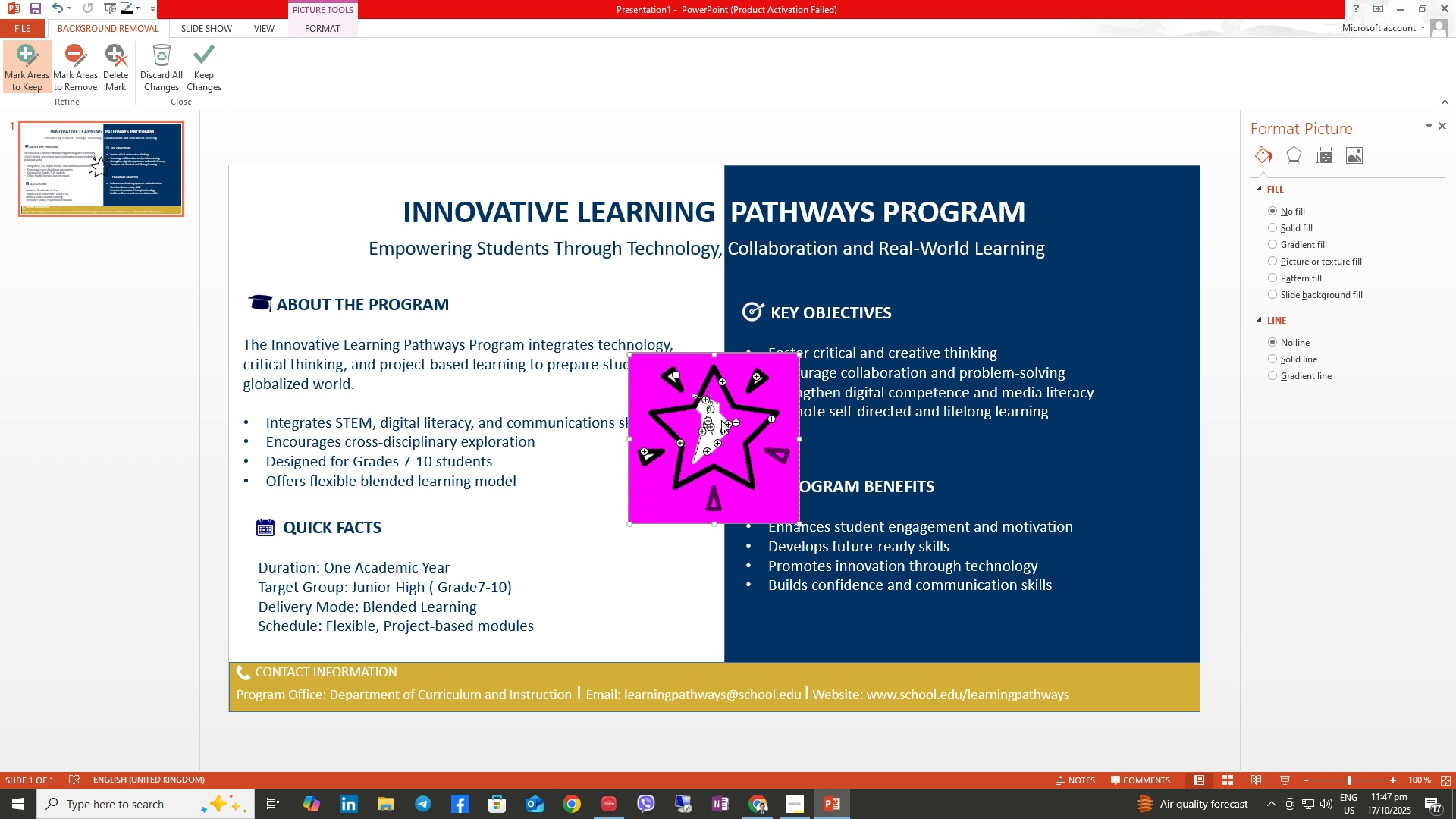 
left_click_drag(start_coordinate=[709, 391], to_coordinate=[735, 437])
 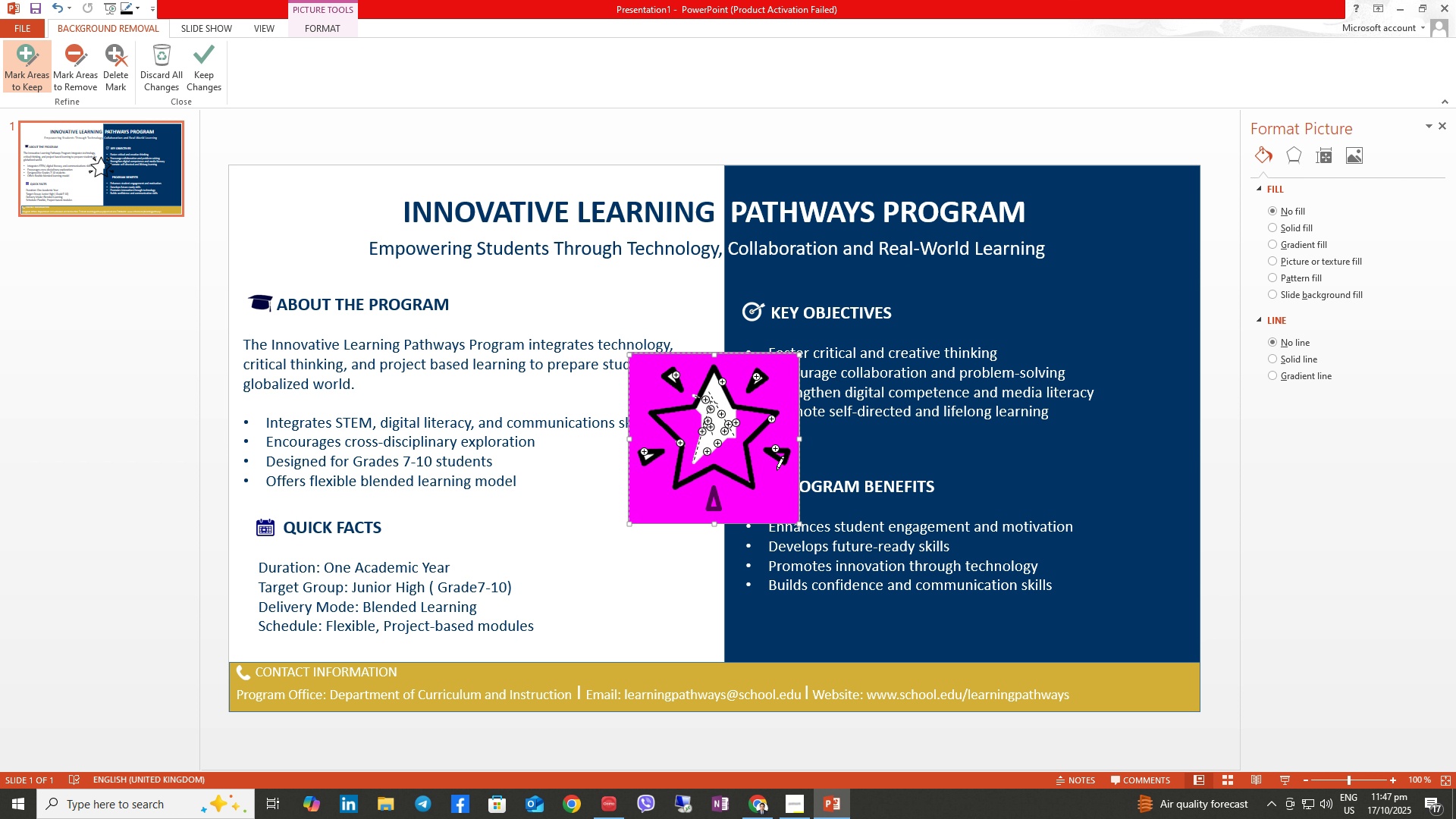 
left_click([783, 456])
 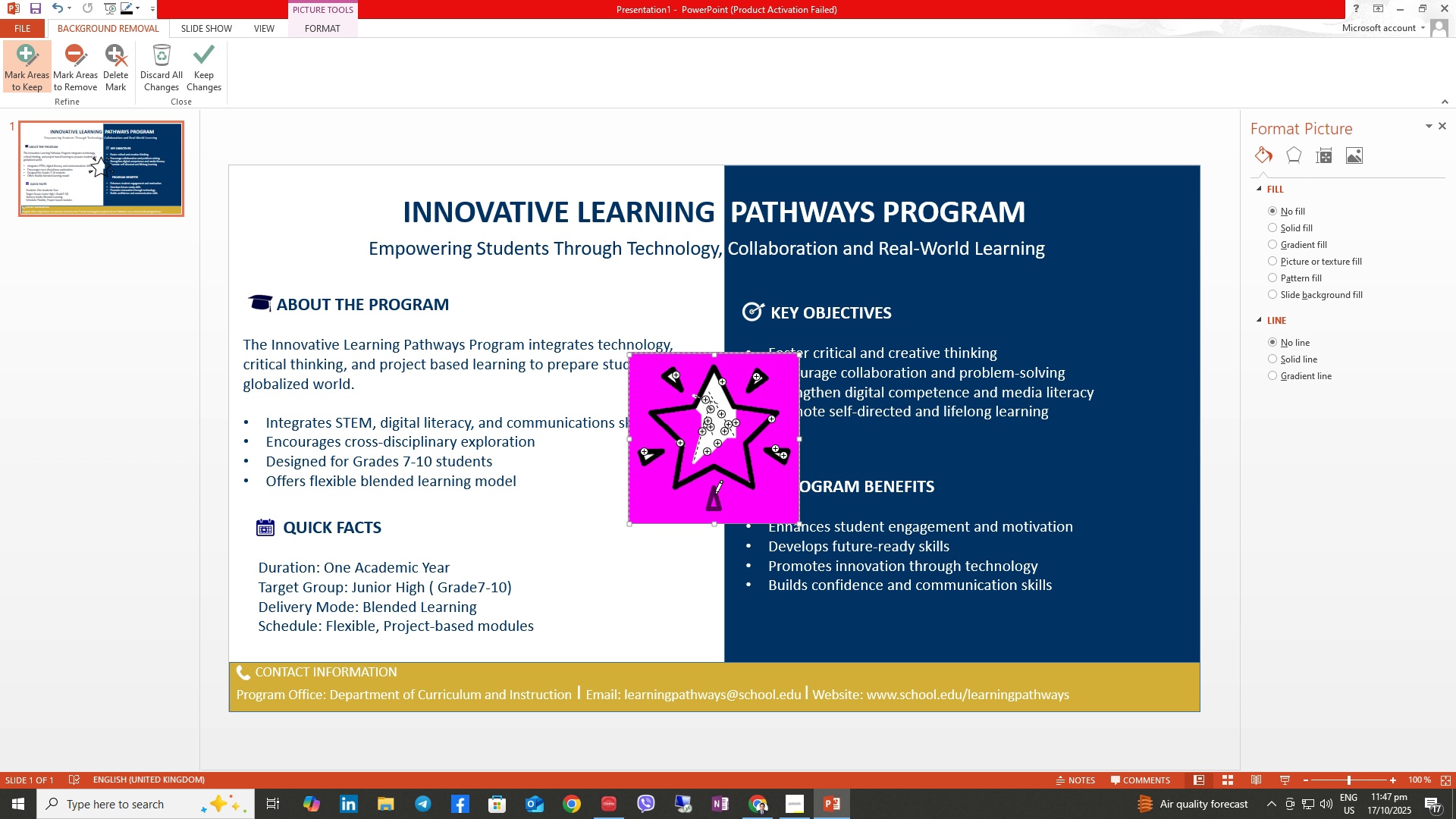 
left_click([716, 494])
 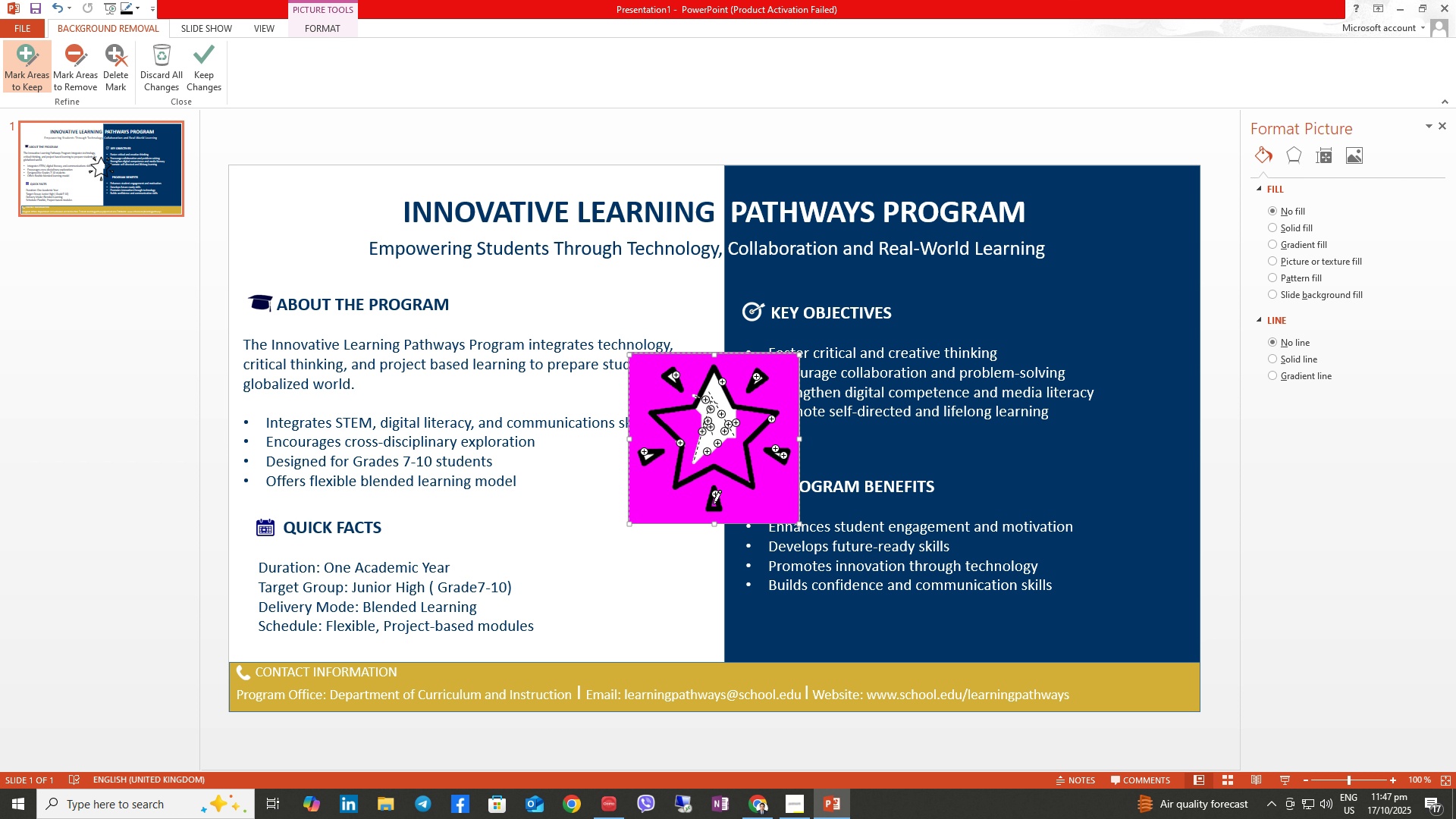 
left_click([714, 504])
 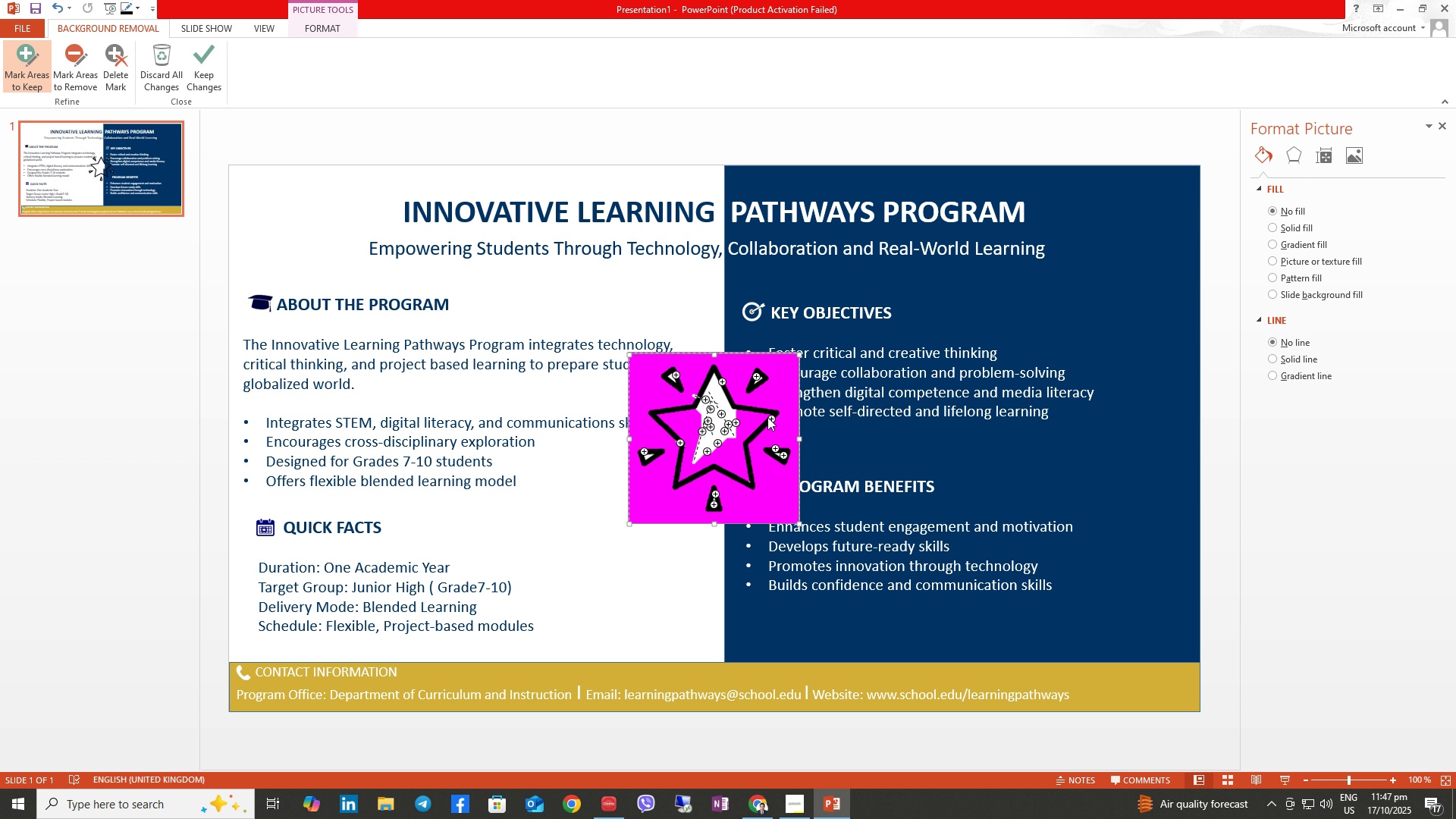 
left_click_drag(start_coordinate=[767, 417], to_coordinate=[684, 473])
 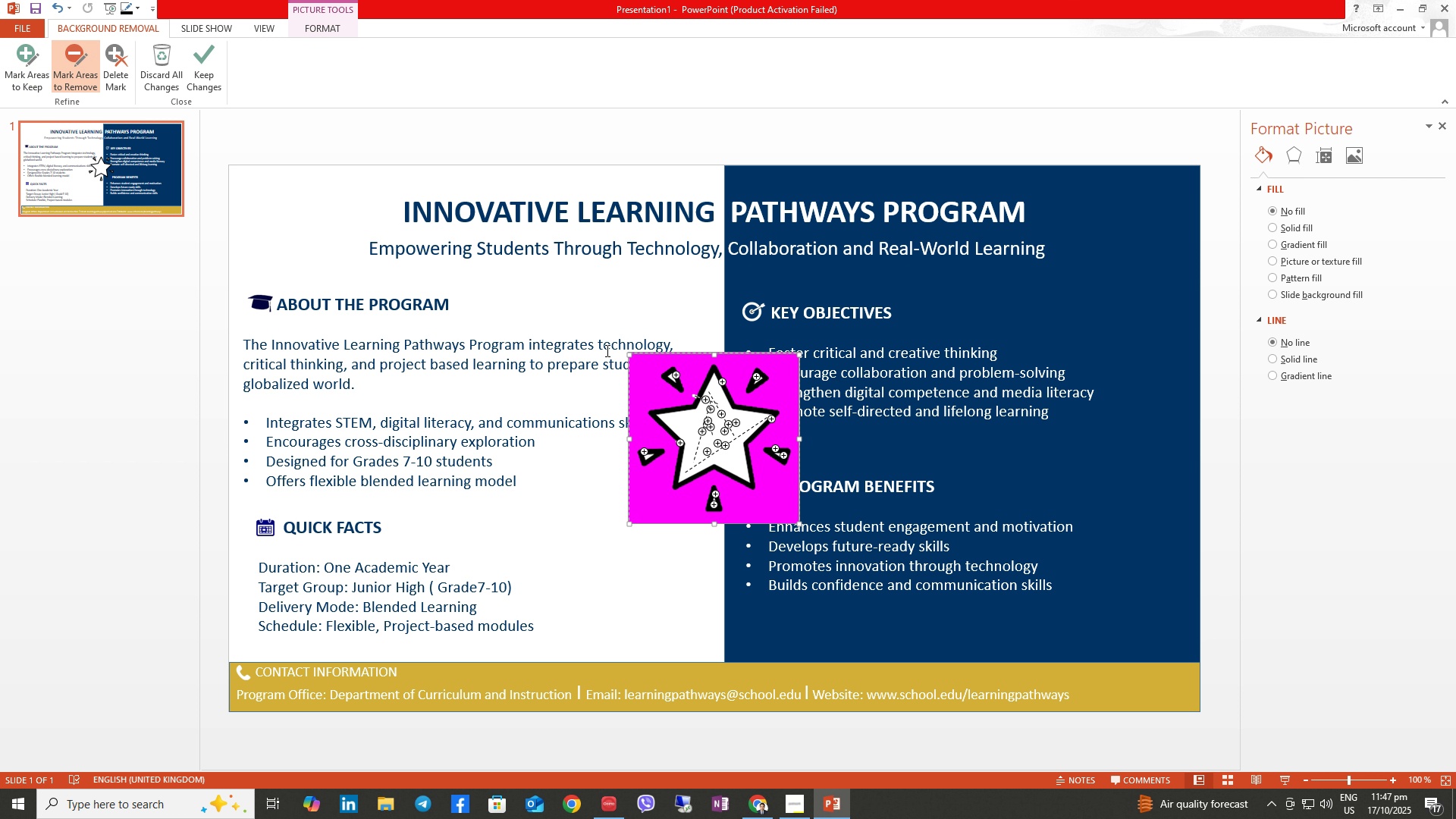 
wait(5.06)
 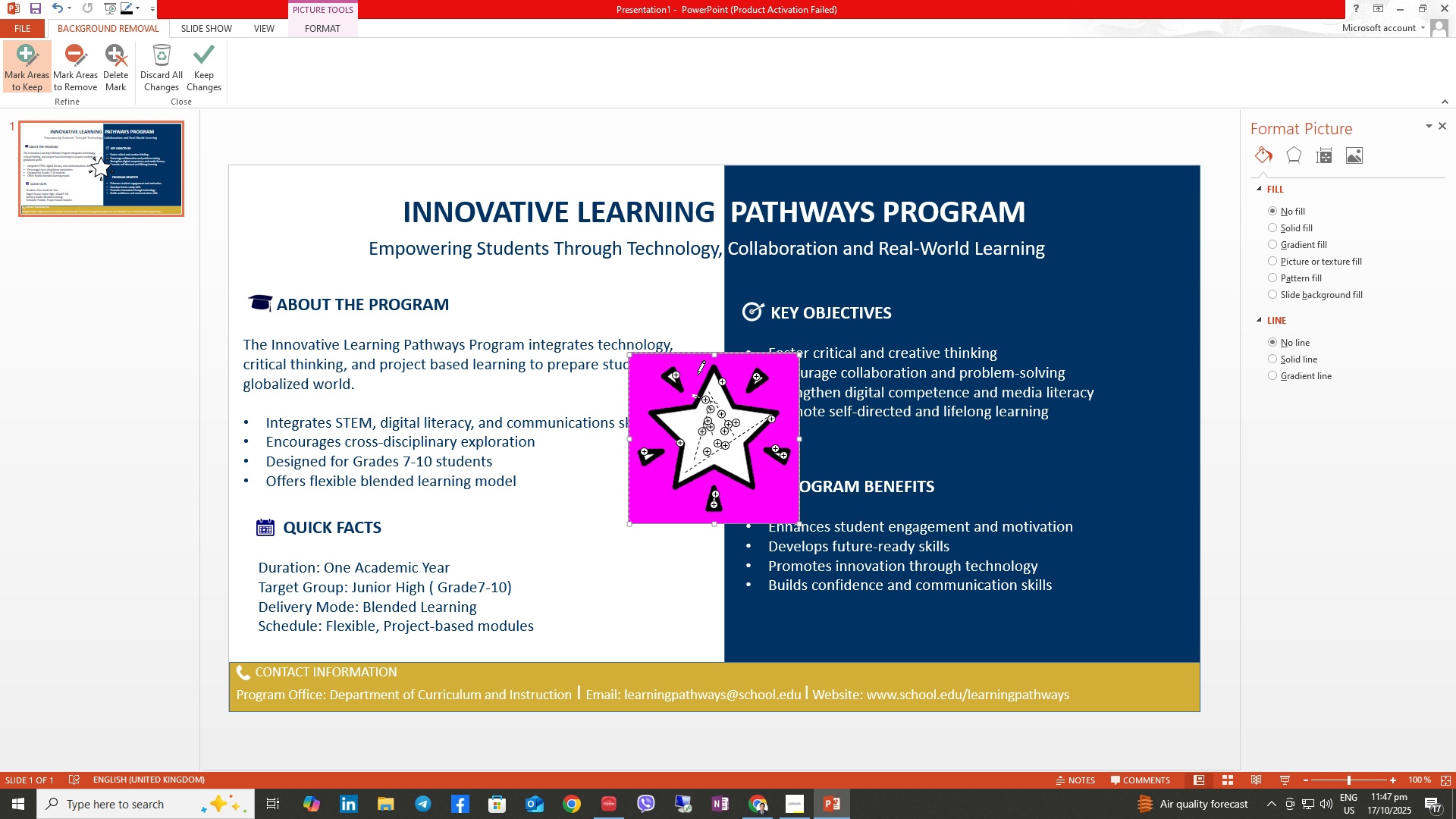 
left_click([694, 399])
 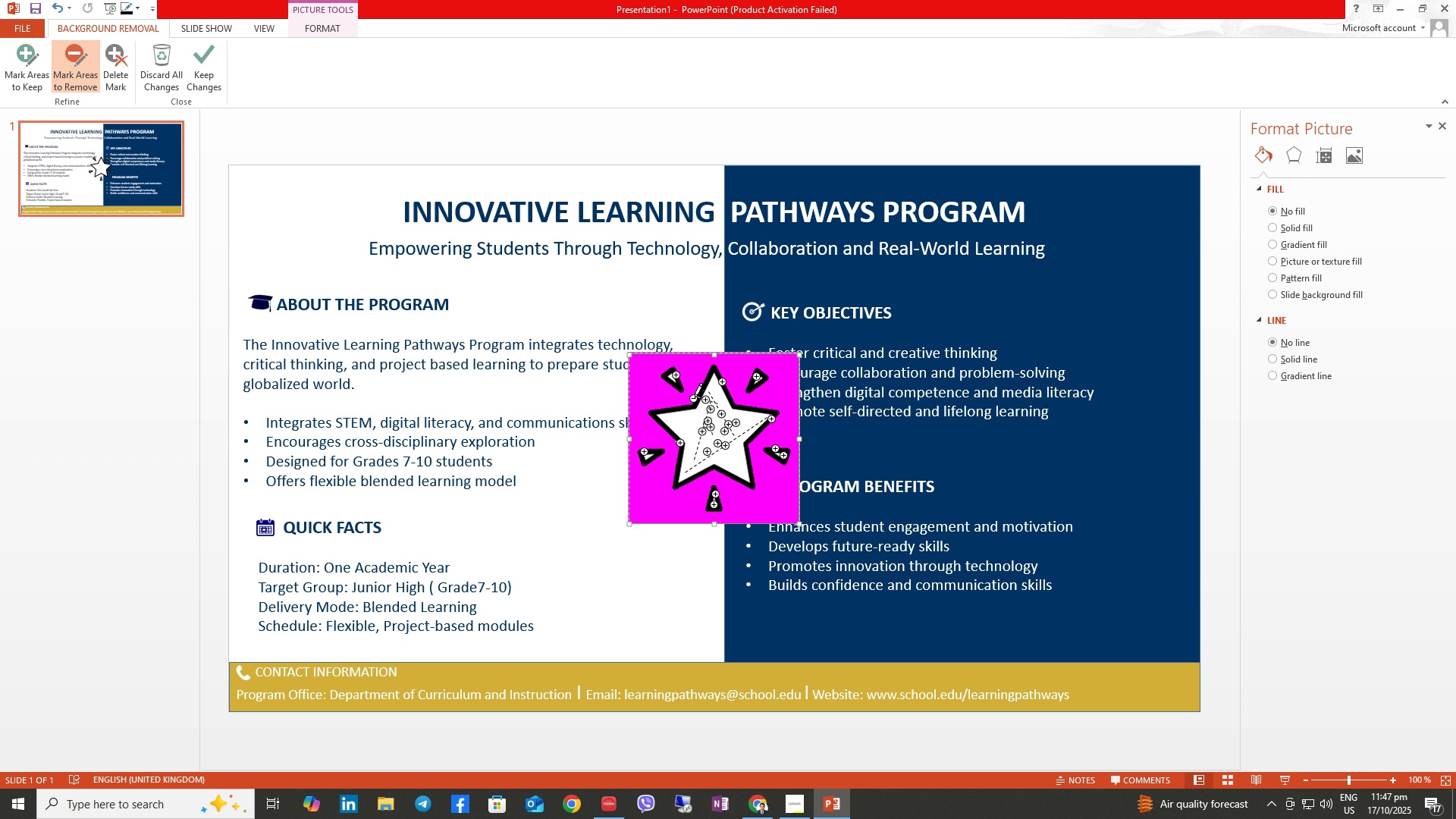 
left_click([695, 397])
 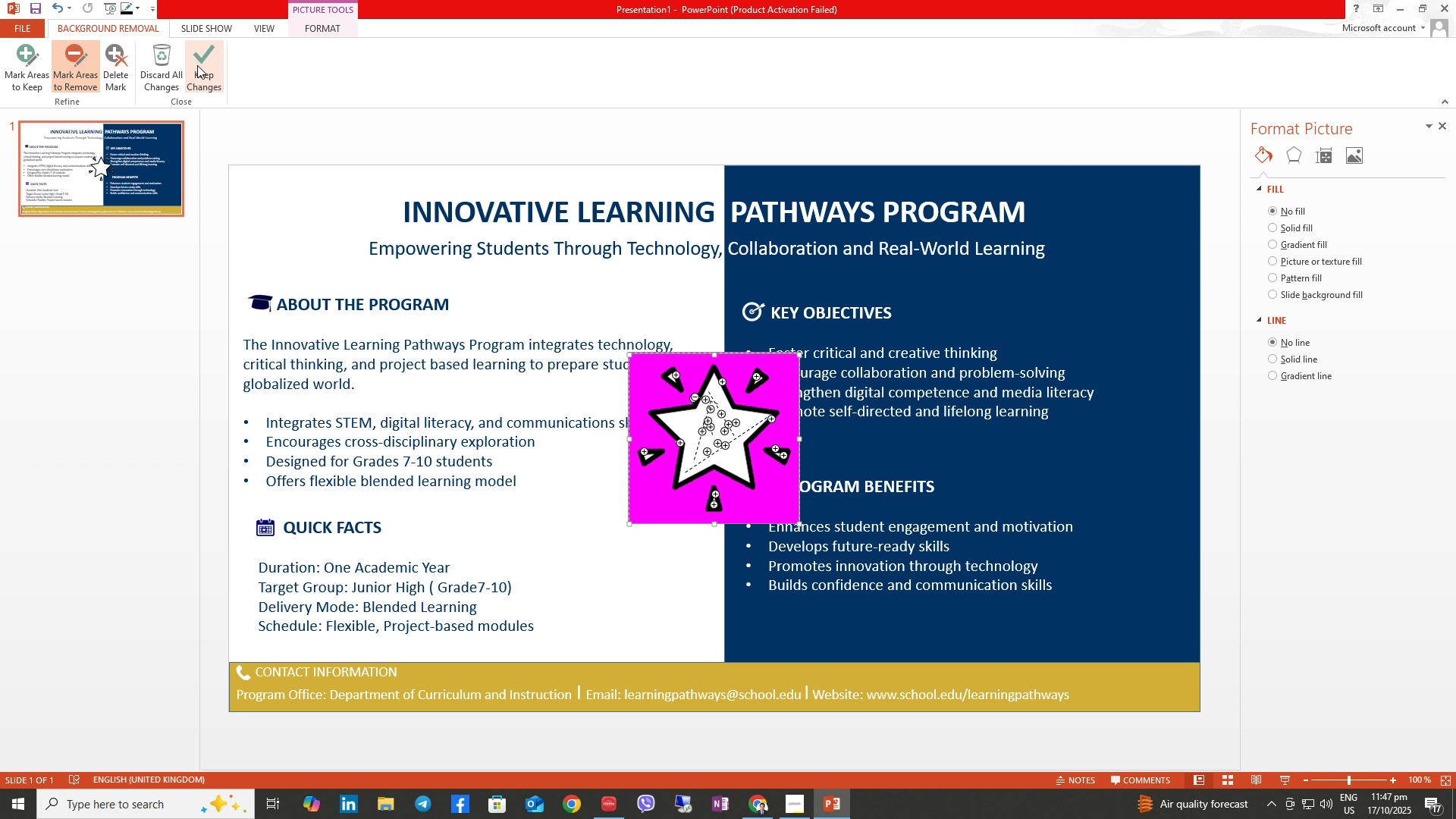 
left_click([199, 67])
 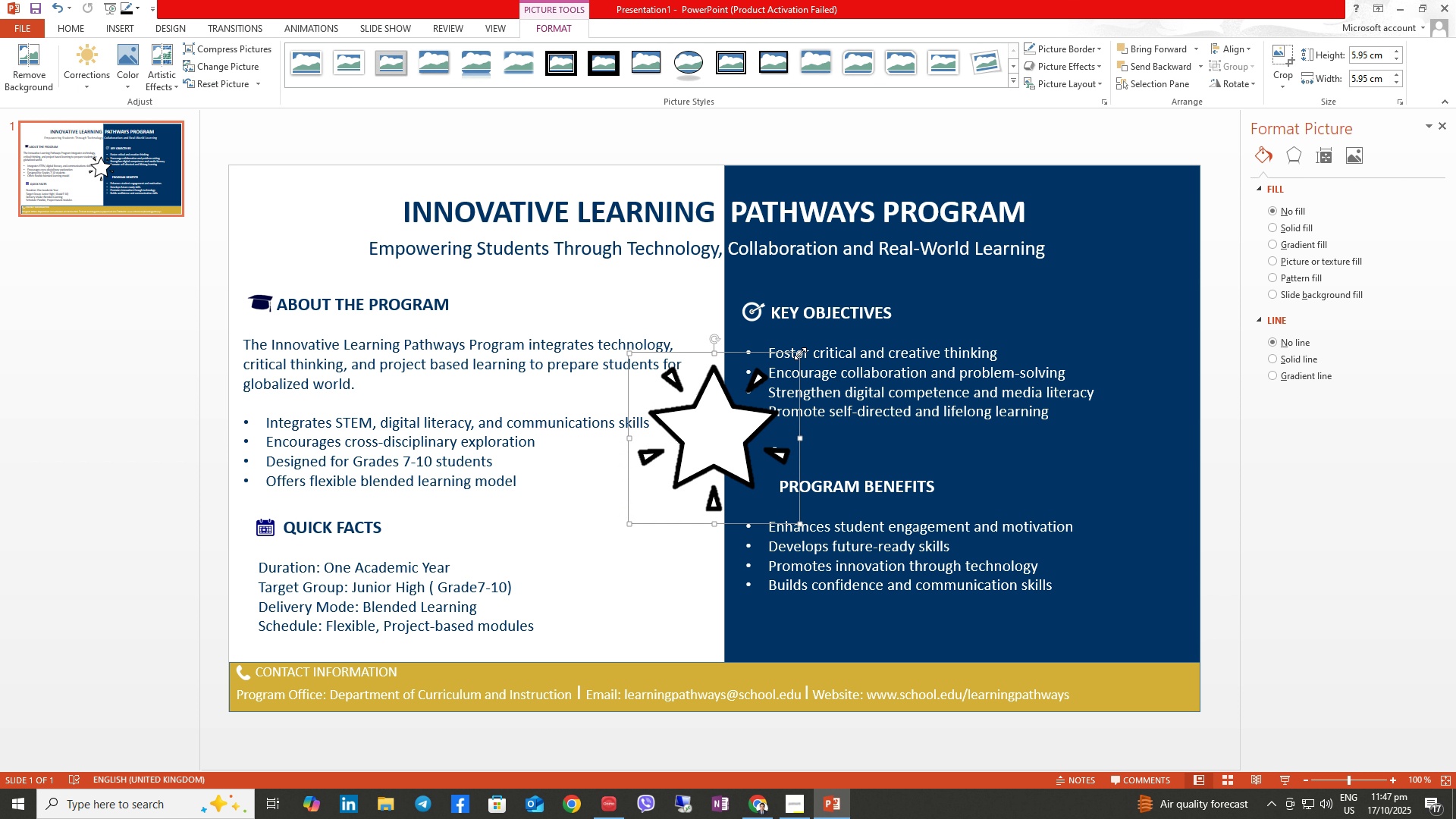 
left_click_drag(start_coordinate=[800, 353], to_coordinate=[645, 502])
 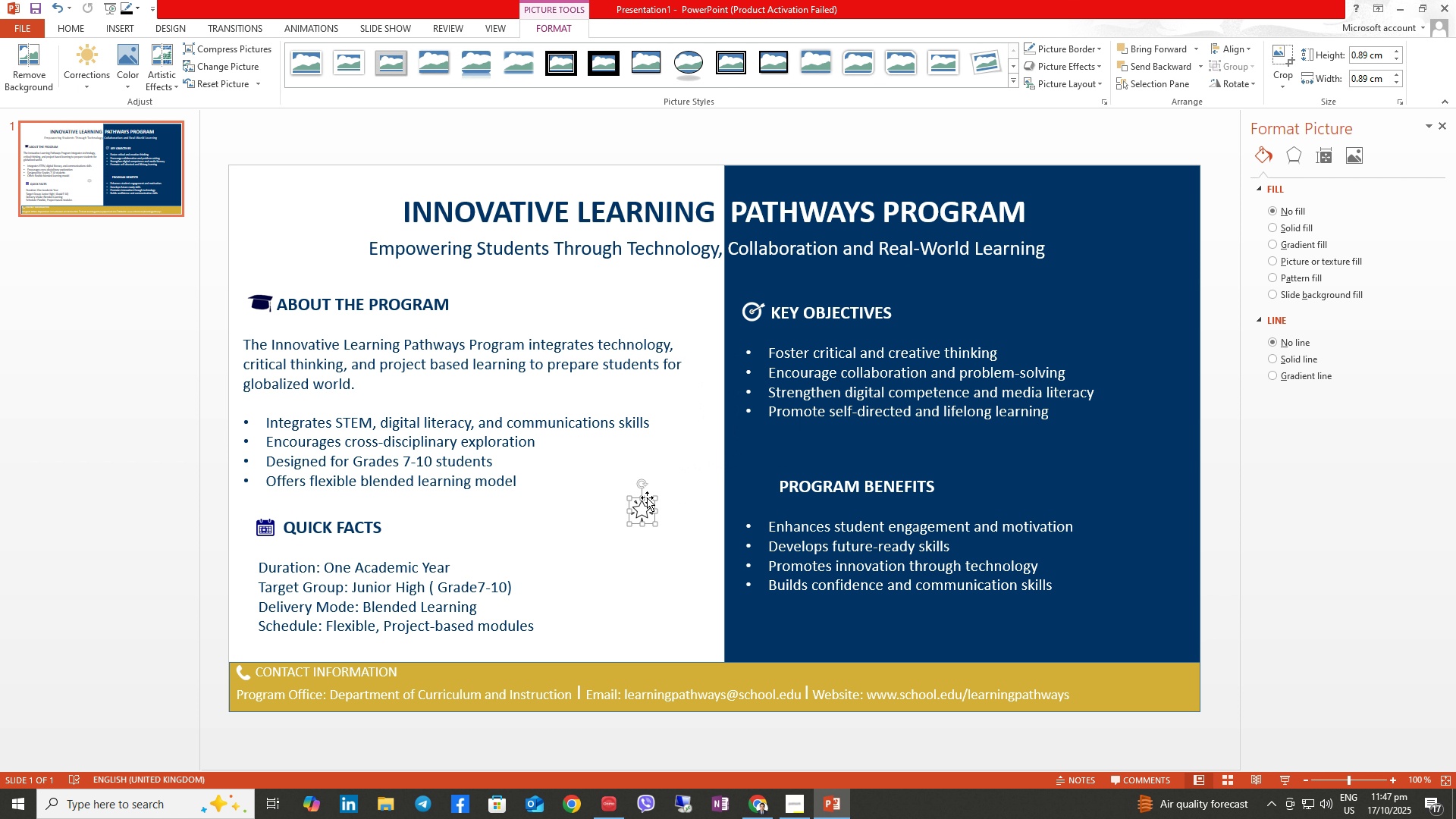 
left_click_drag(start_coordinate=[648, 497], to_coordinate=[761, 472])
 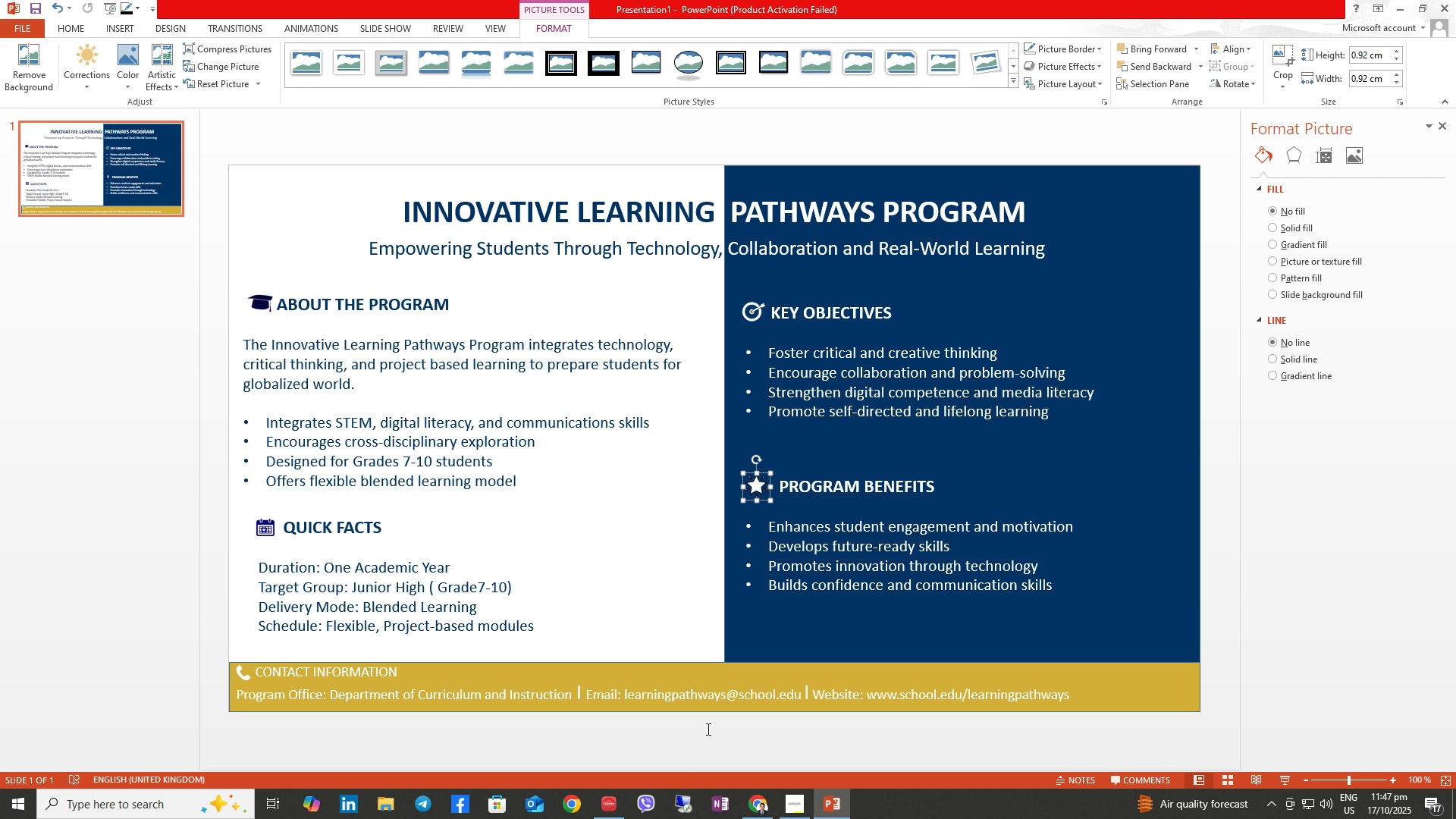 
wait(6.25)
 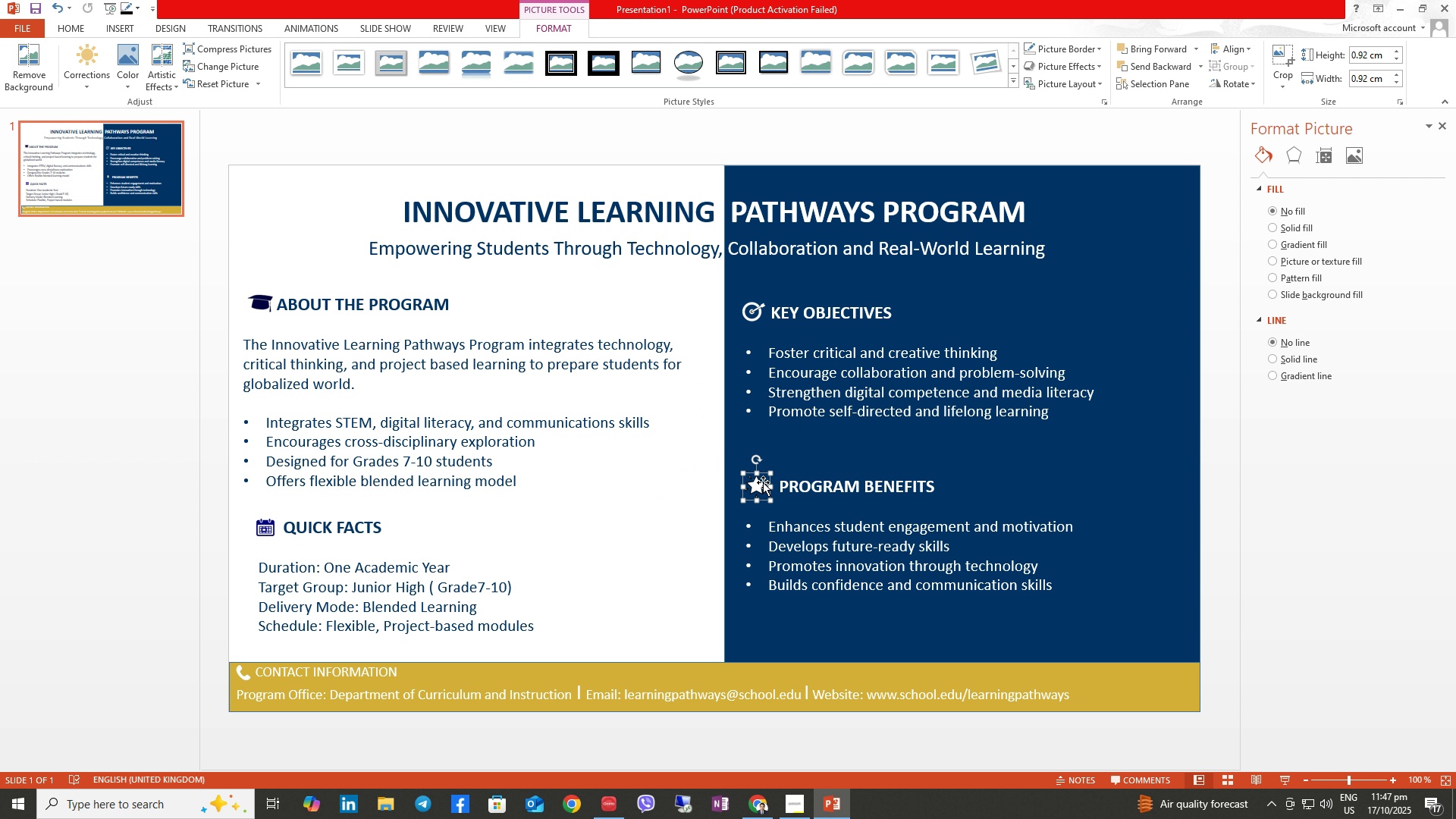 
left_click([623, 524])
 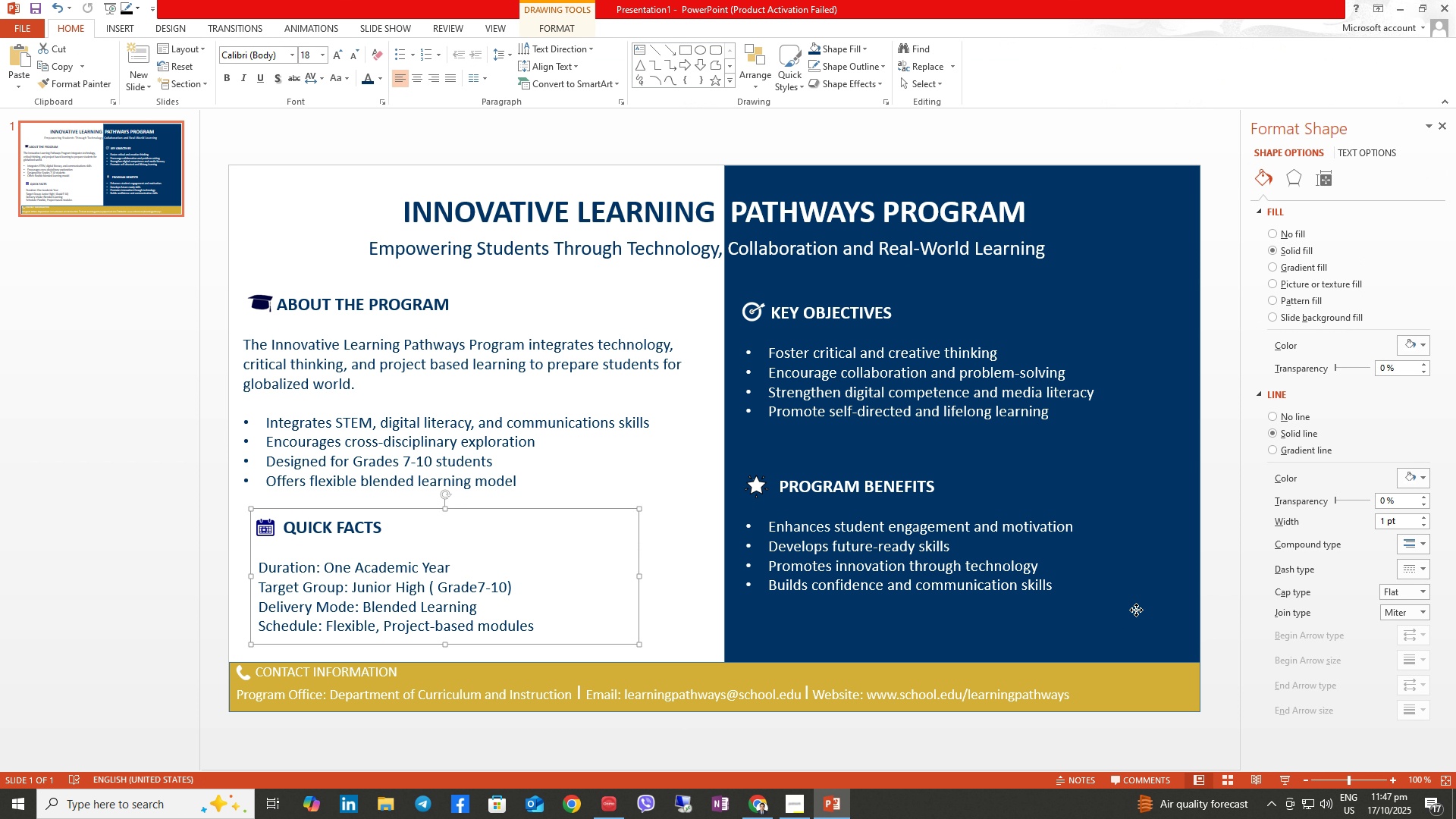 
left_click([1136, 610])
 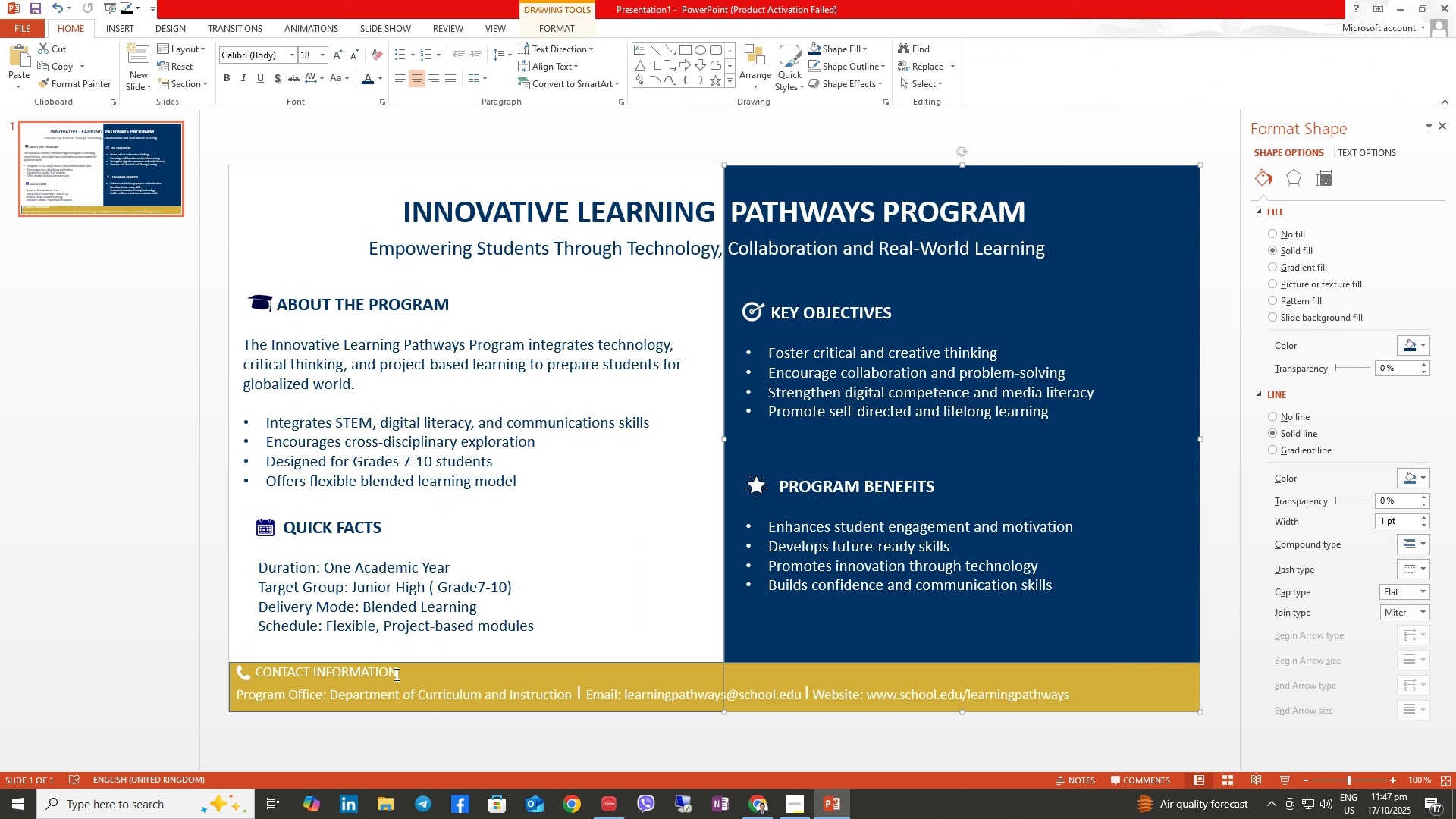 
left_click([394, 670])
 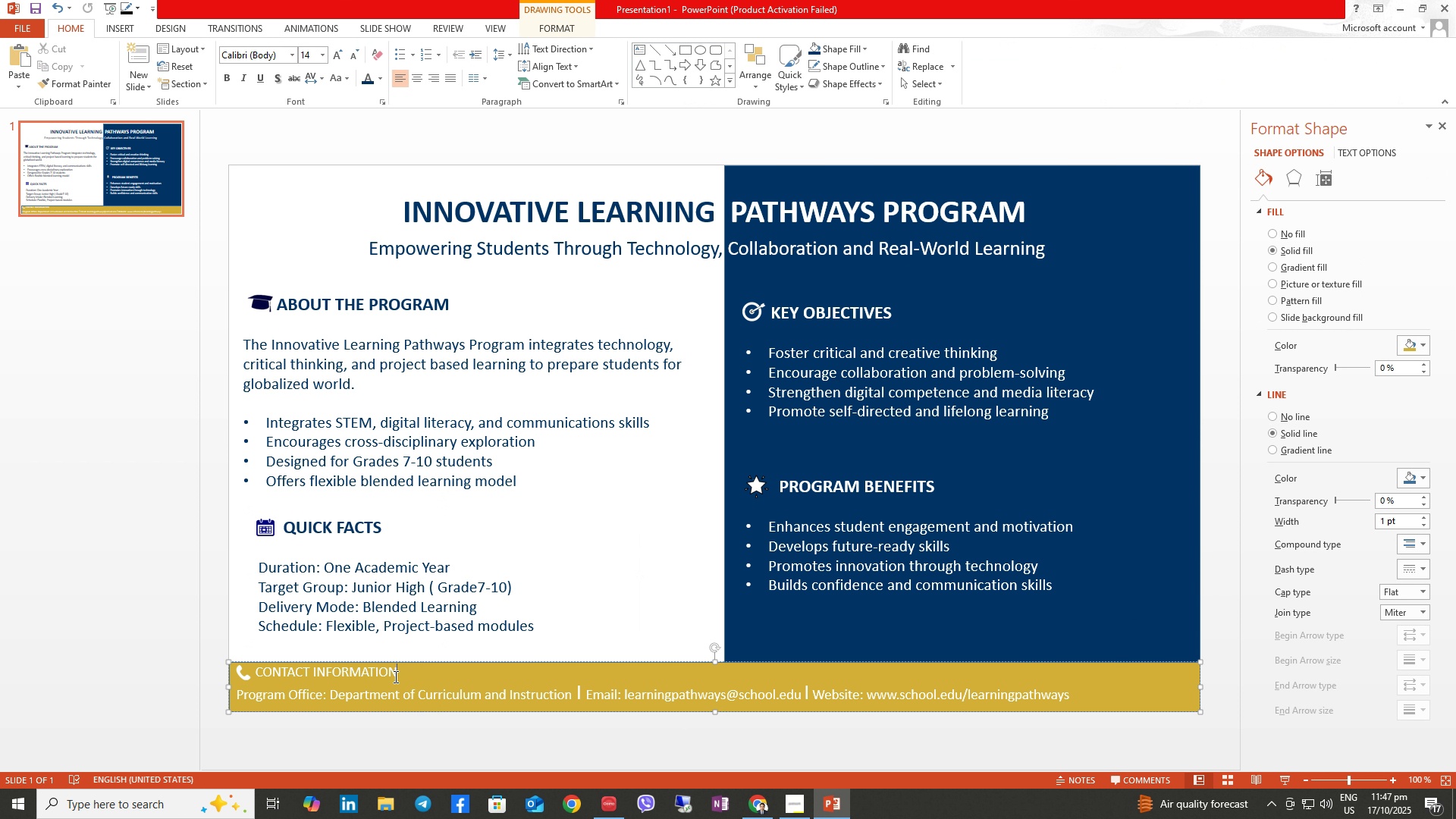 
left_click_drag(start_coordinate=[394, 676], to_coordinate=[260, 675])
 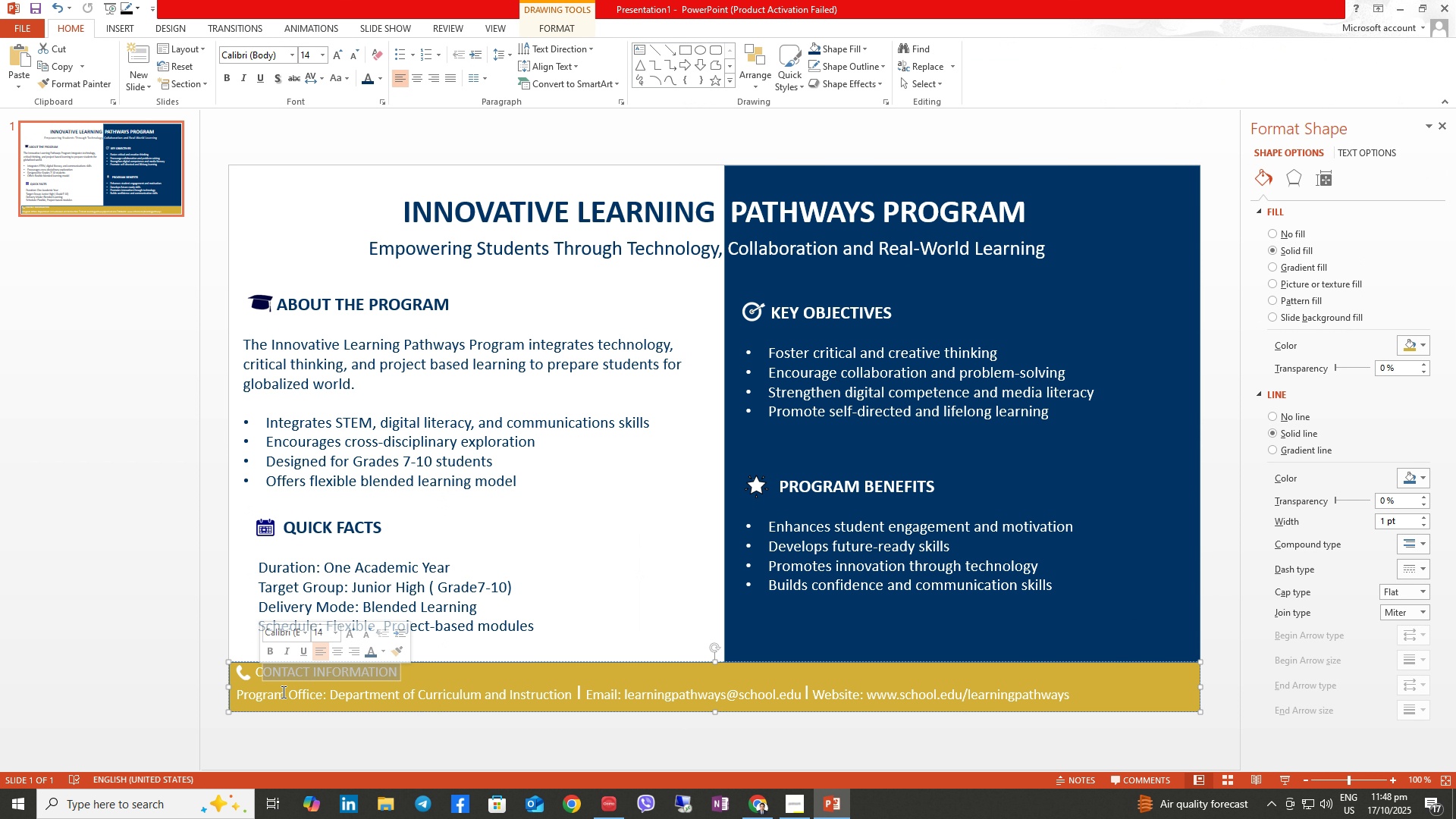 
key(Control+B)
 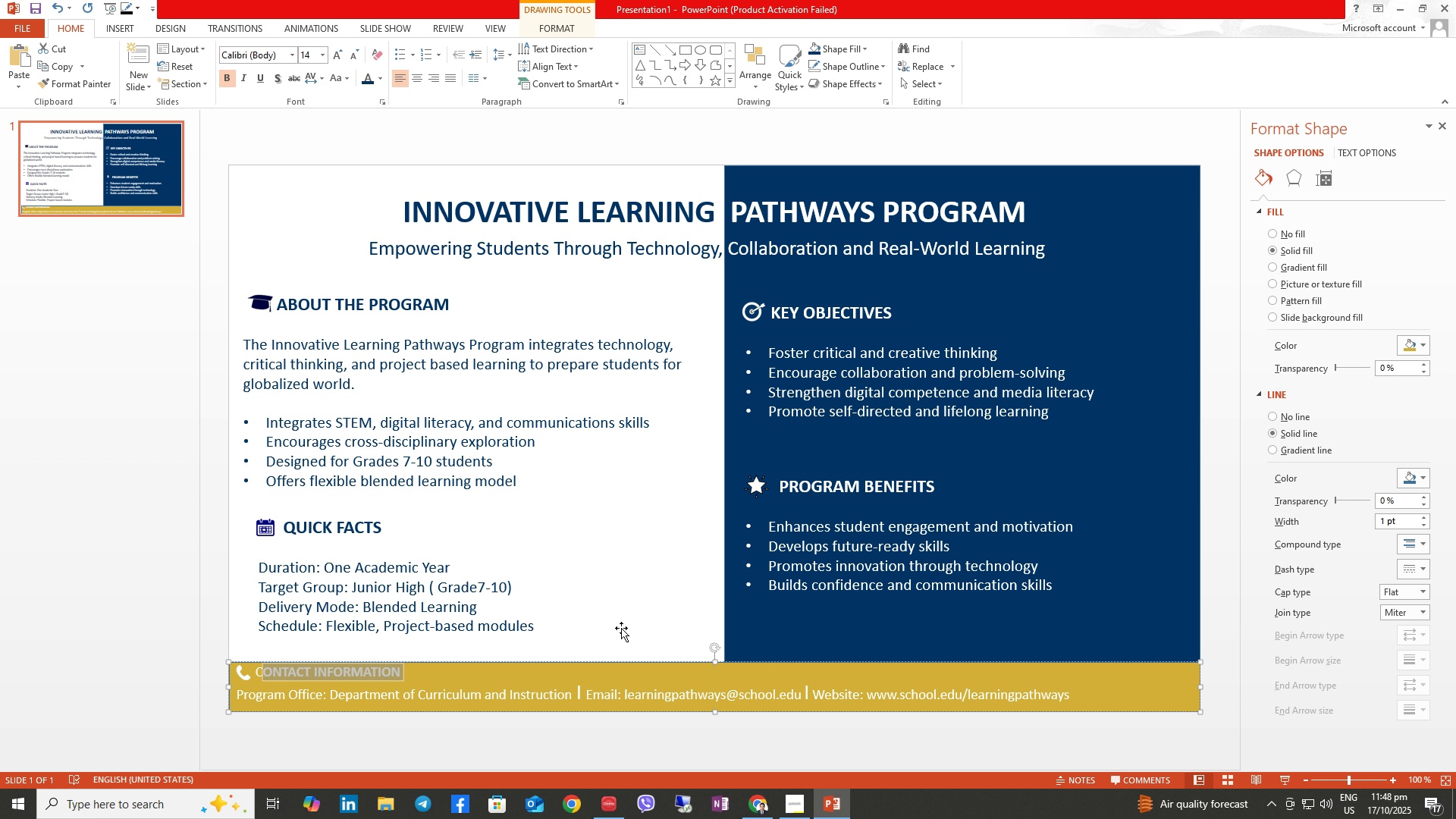 
left_click([621, 628])
 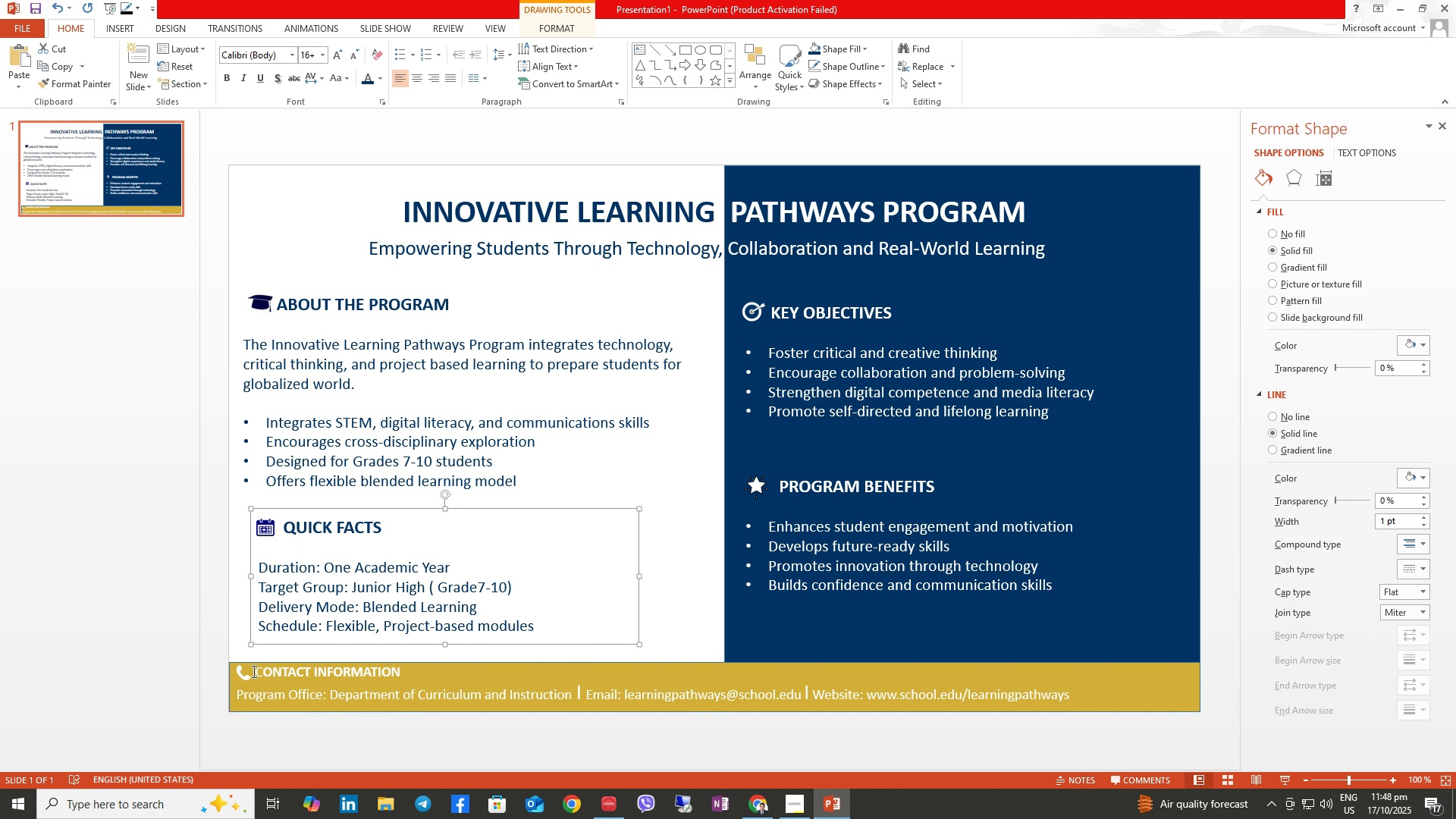 
left_click_drag(start_coordinate=[254, 672], to_coordinate=[381, 676])
 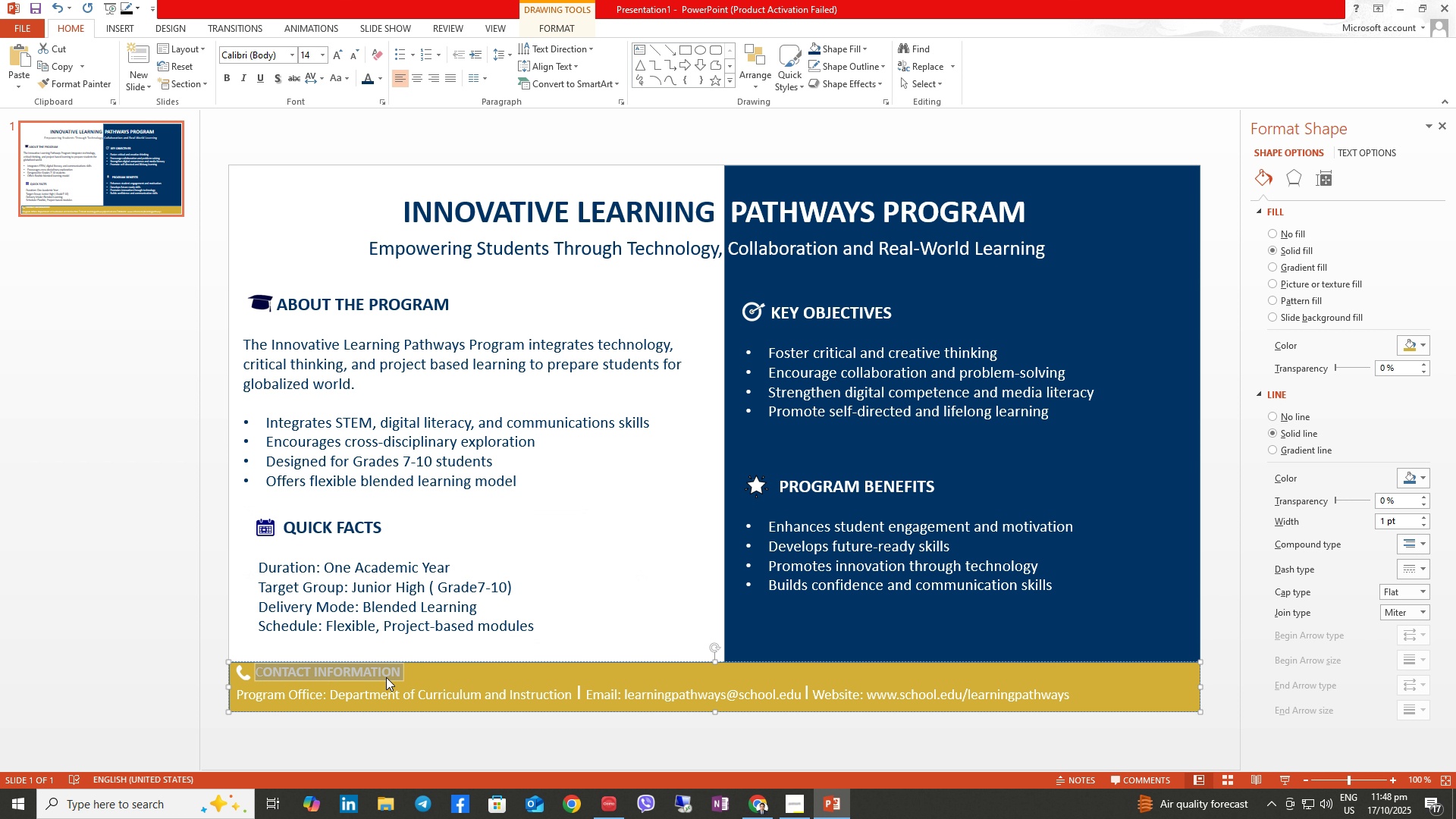 
hold_key(key=ControlLeft, duration=0.53)
 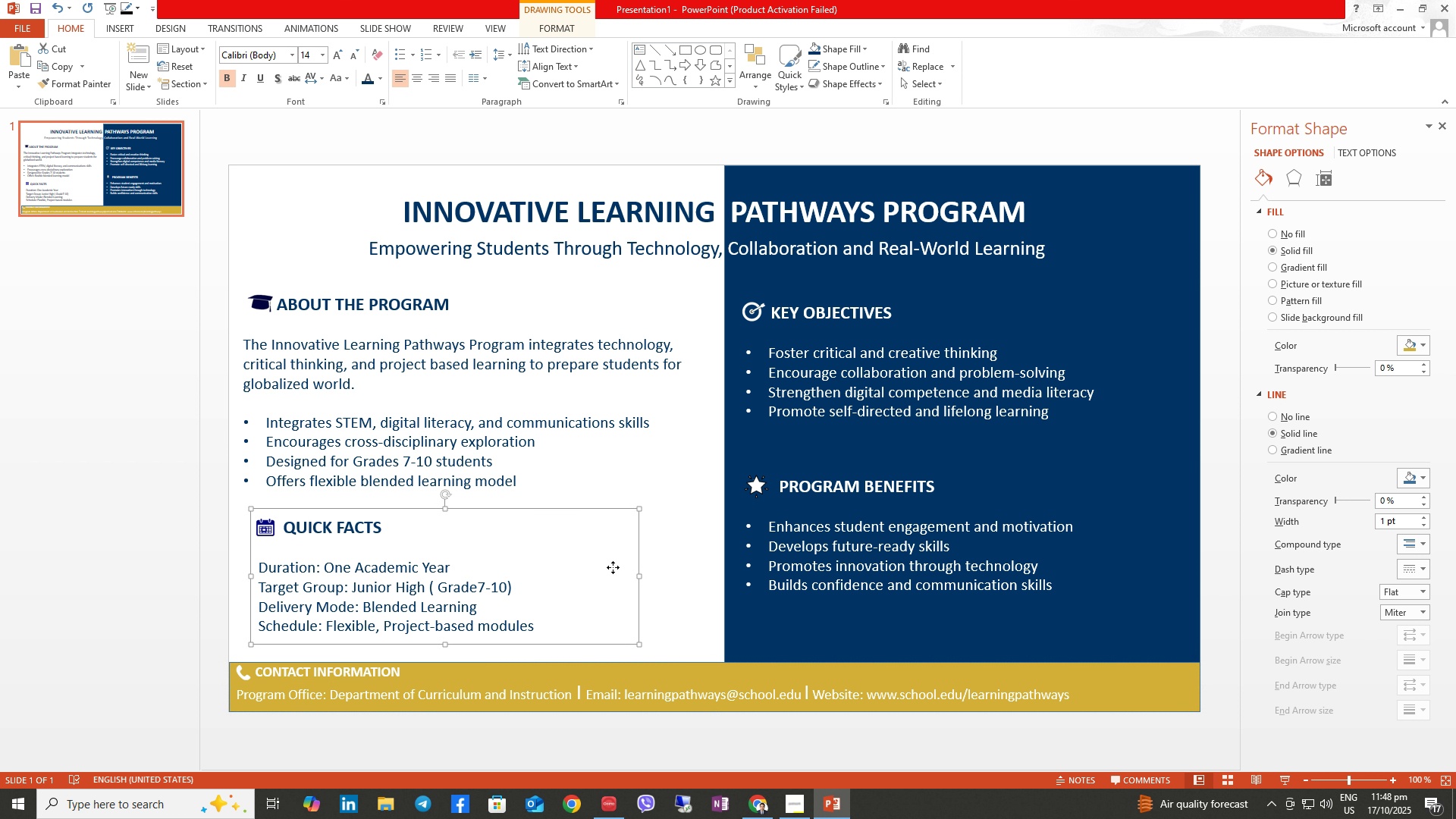 
key(B)
 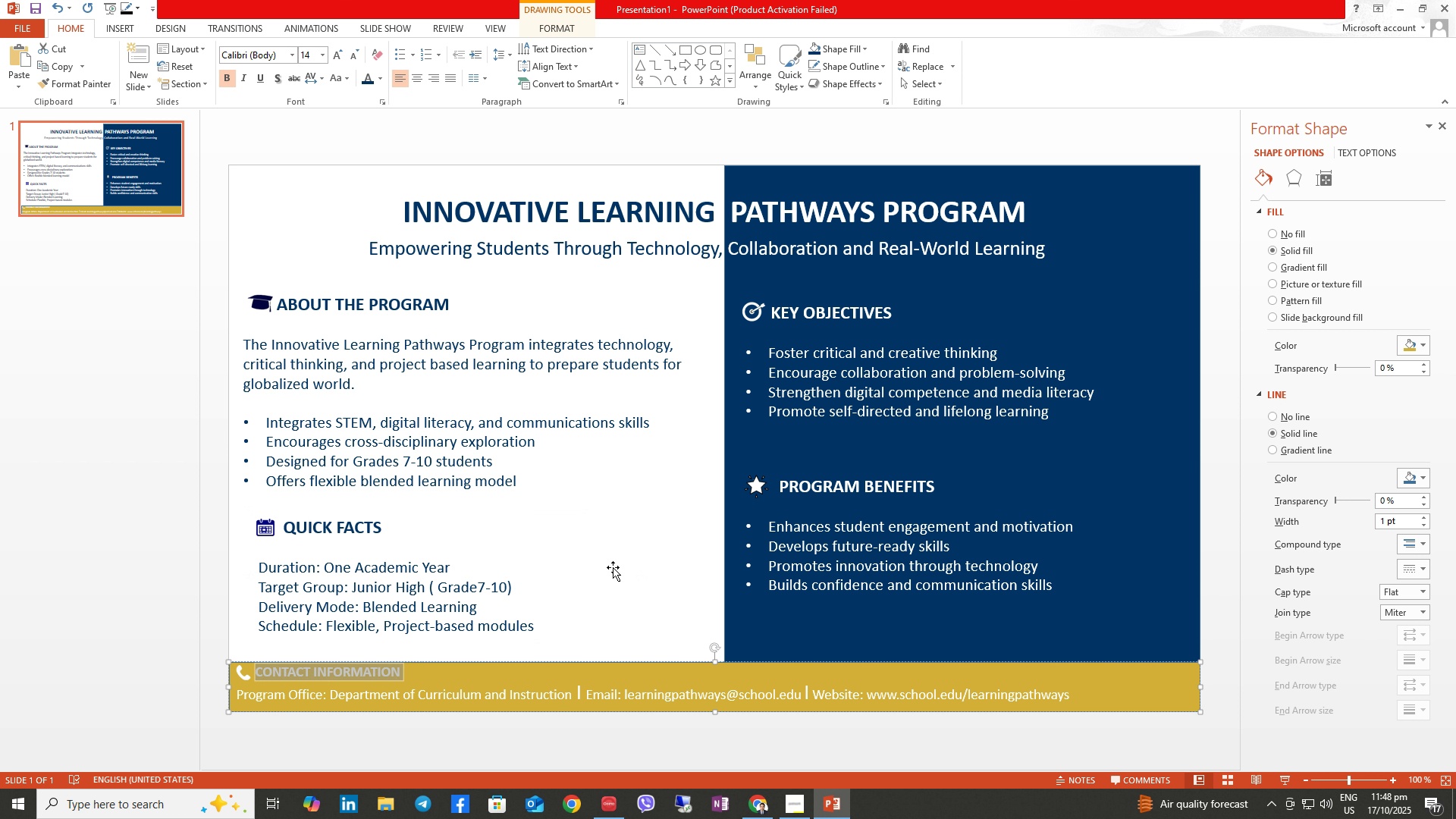 
left_click([613, 567])
 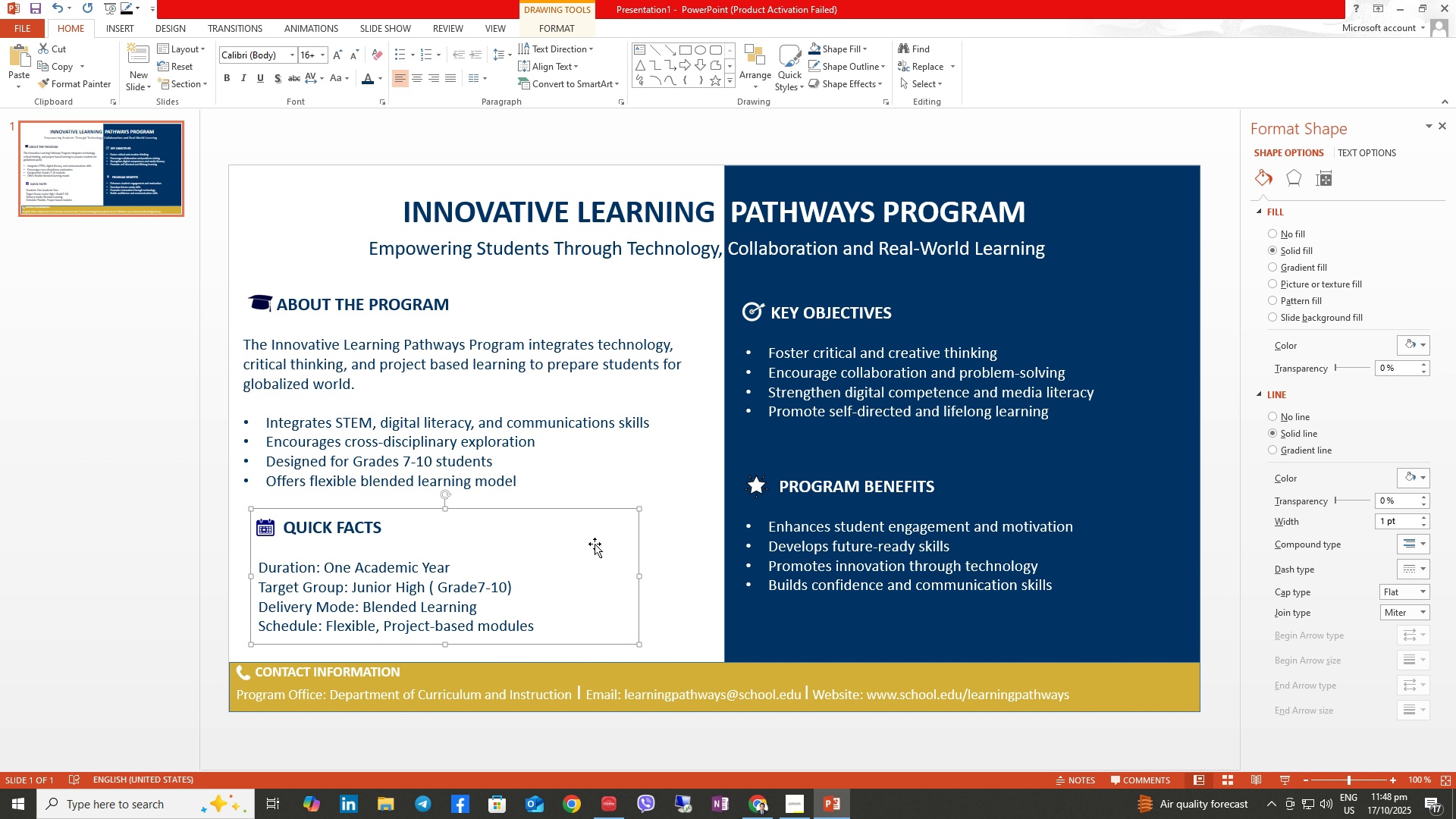 
wait(6.88)
 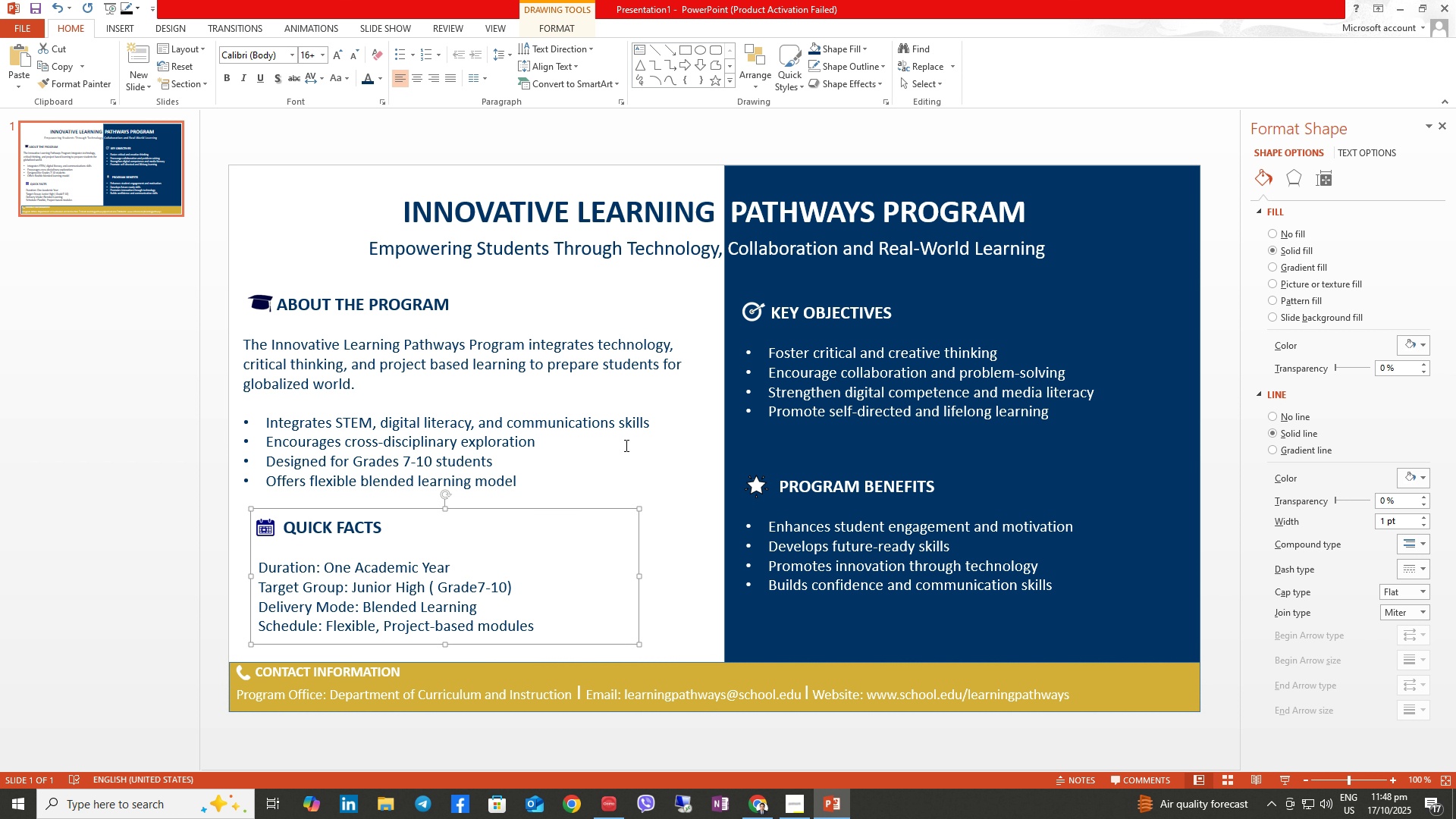 
double_click([534, 630])
 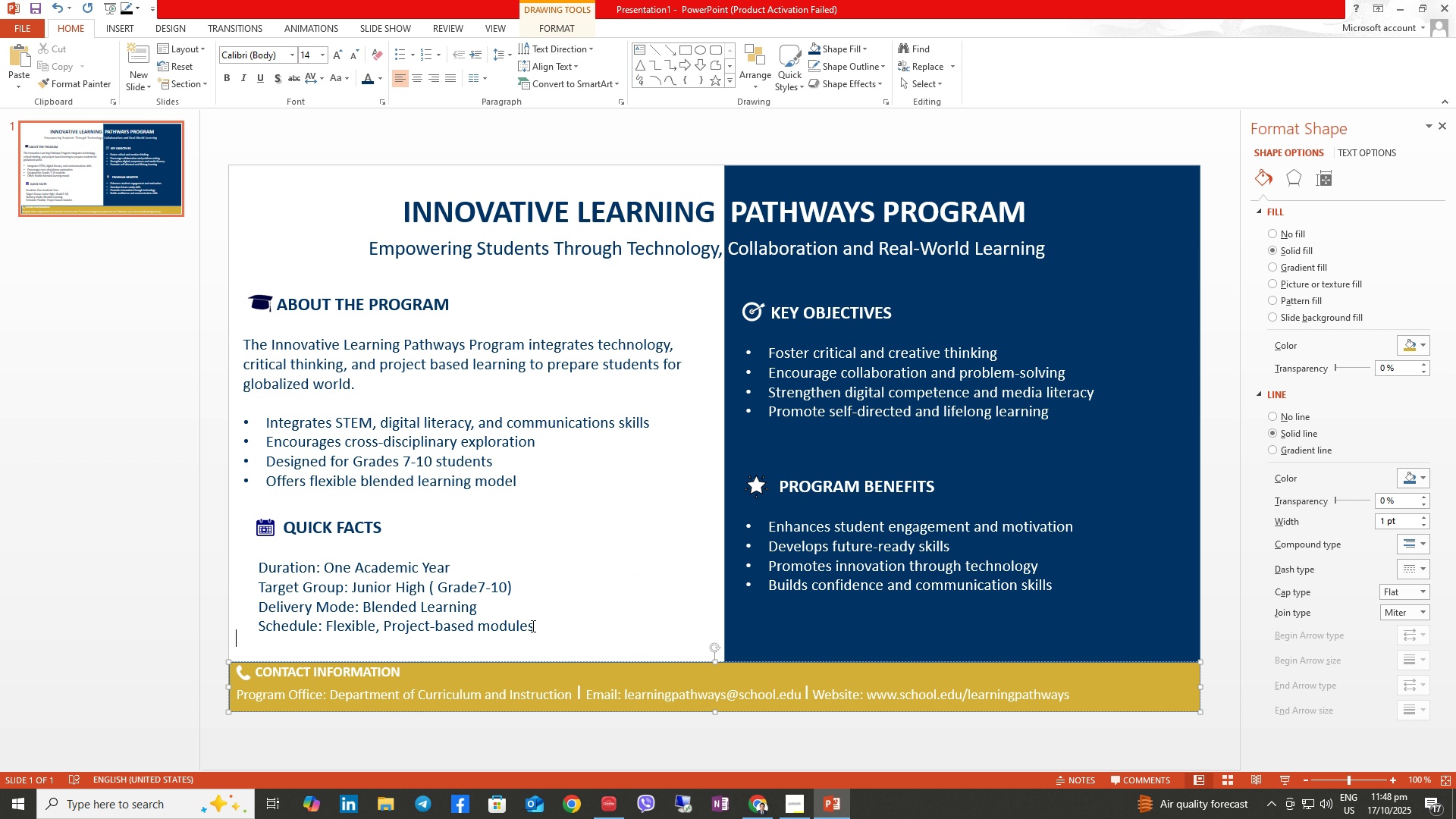 
left_click_drag(start_coordinate=[532, 626], to_coordinate=[307, 563])
 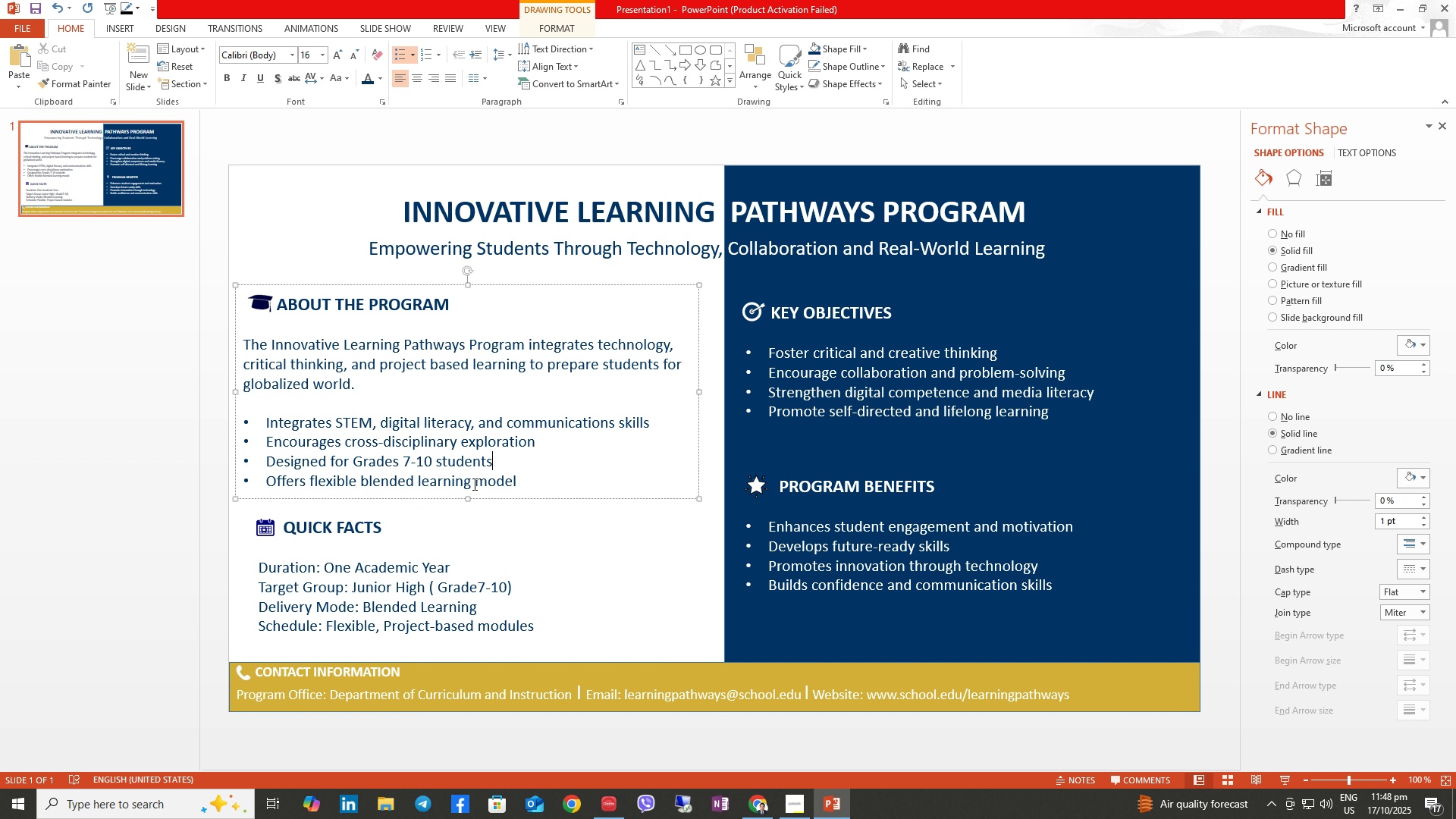 
left_click_drag(start_coordinate=[514, 484], to_coordinate=[258, 347])
 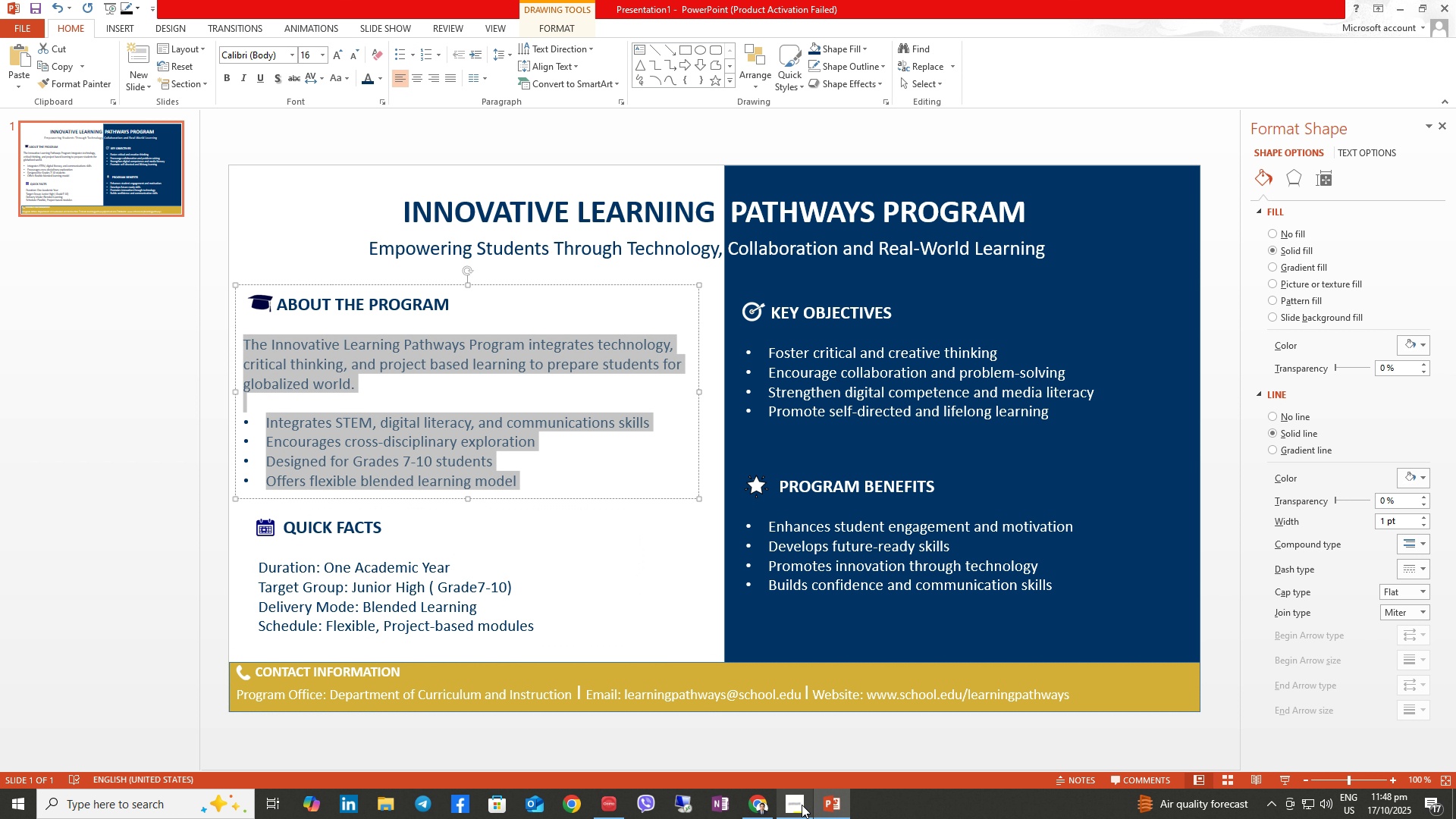 
left_click([800, 805])